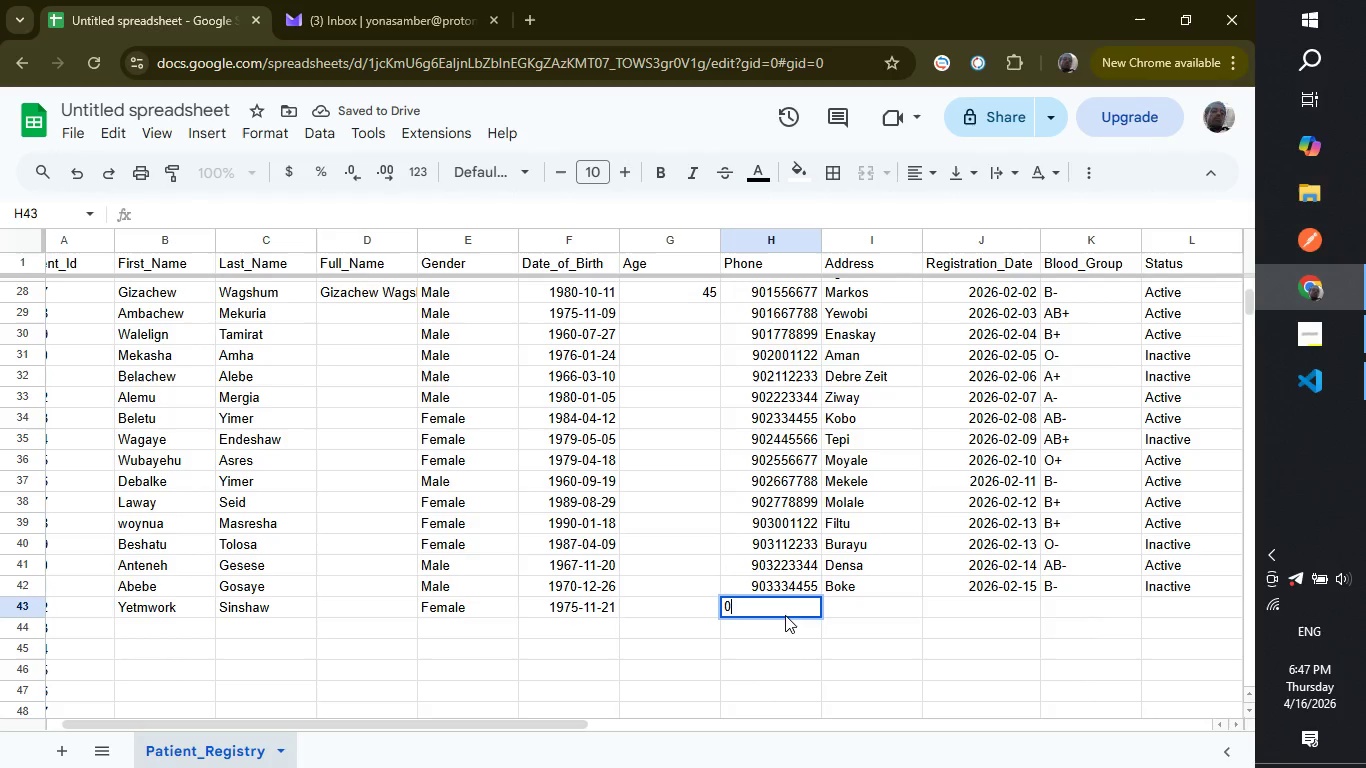 
type(0903)
 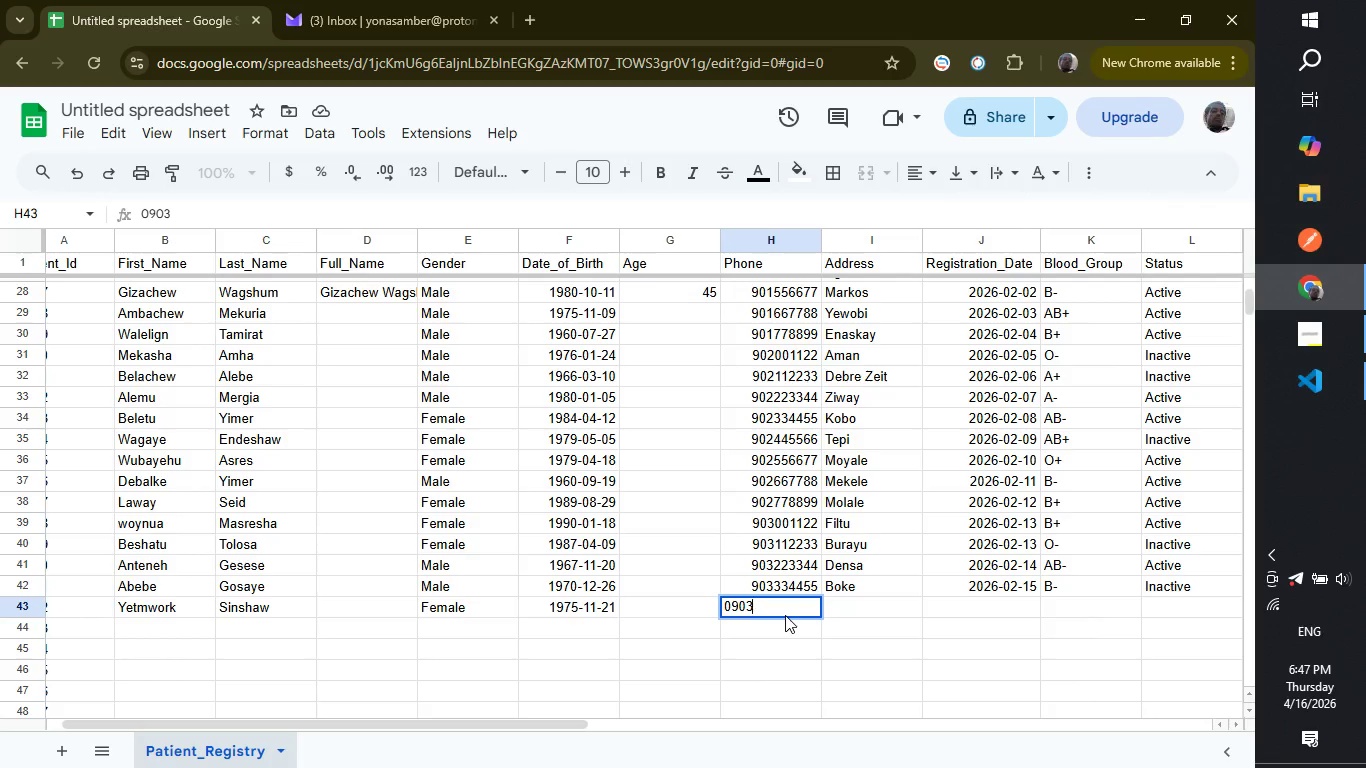 
wait(6.41)
 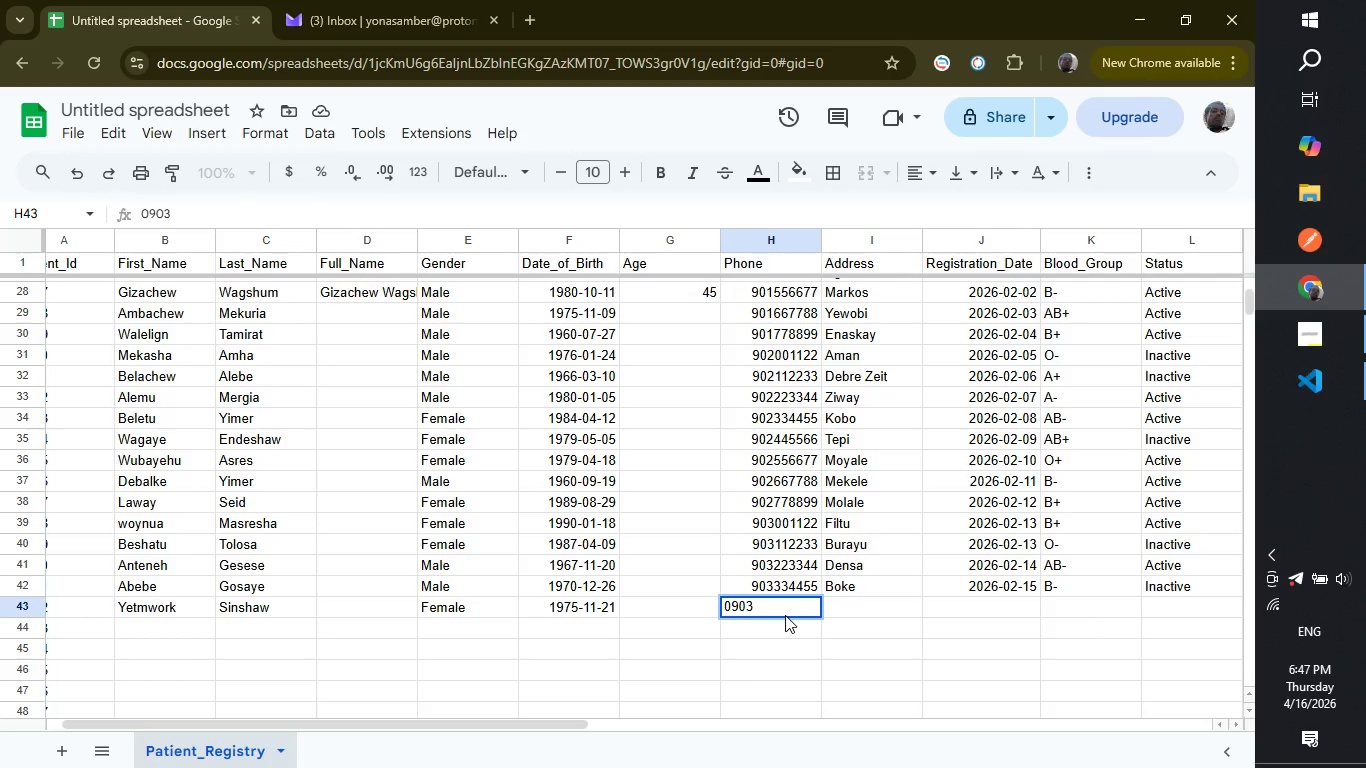 
type(33)
 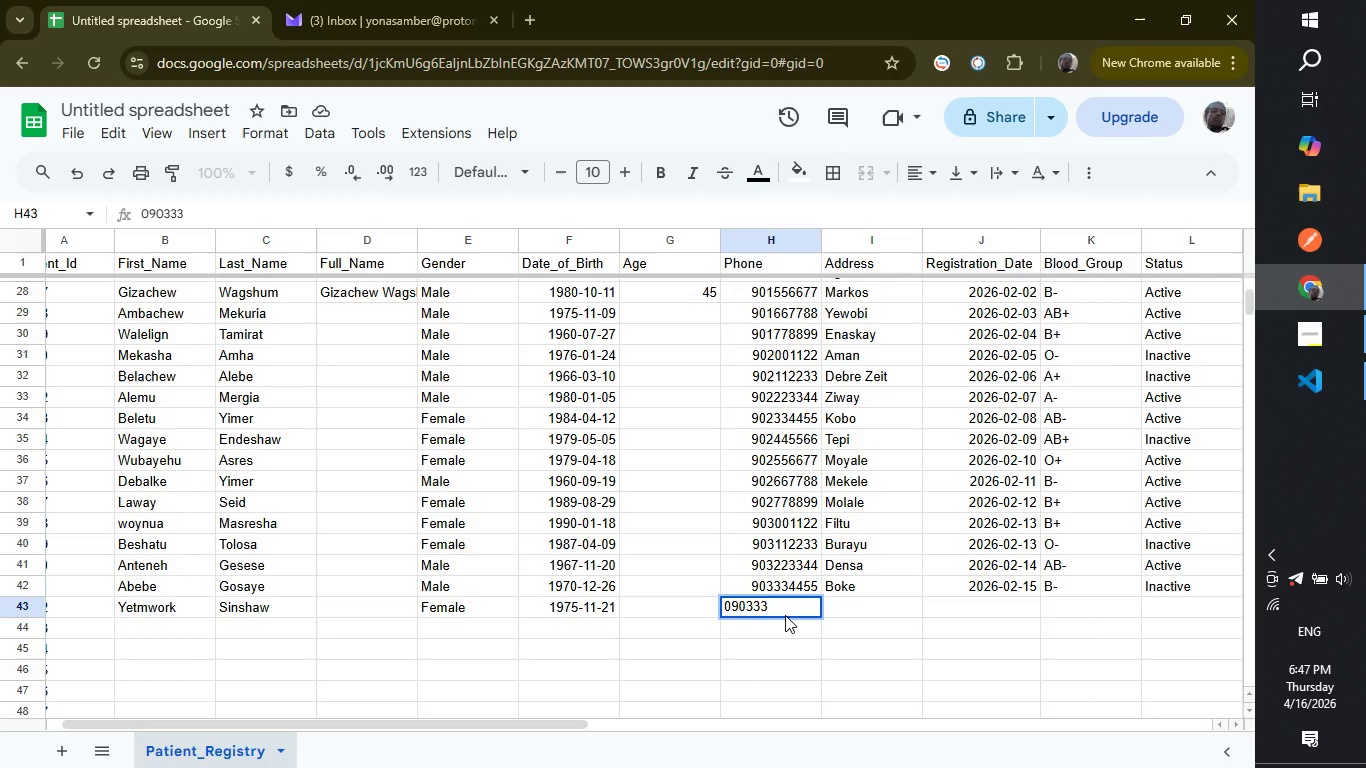 
type(44)
 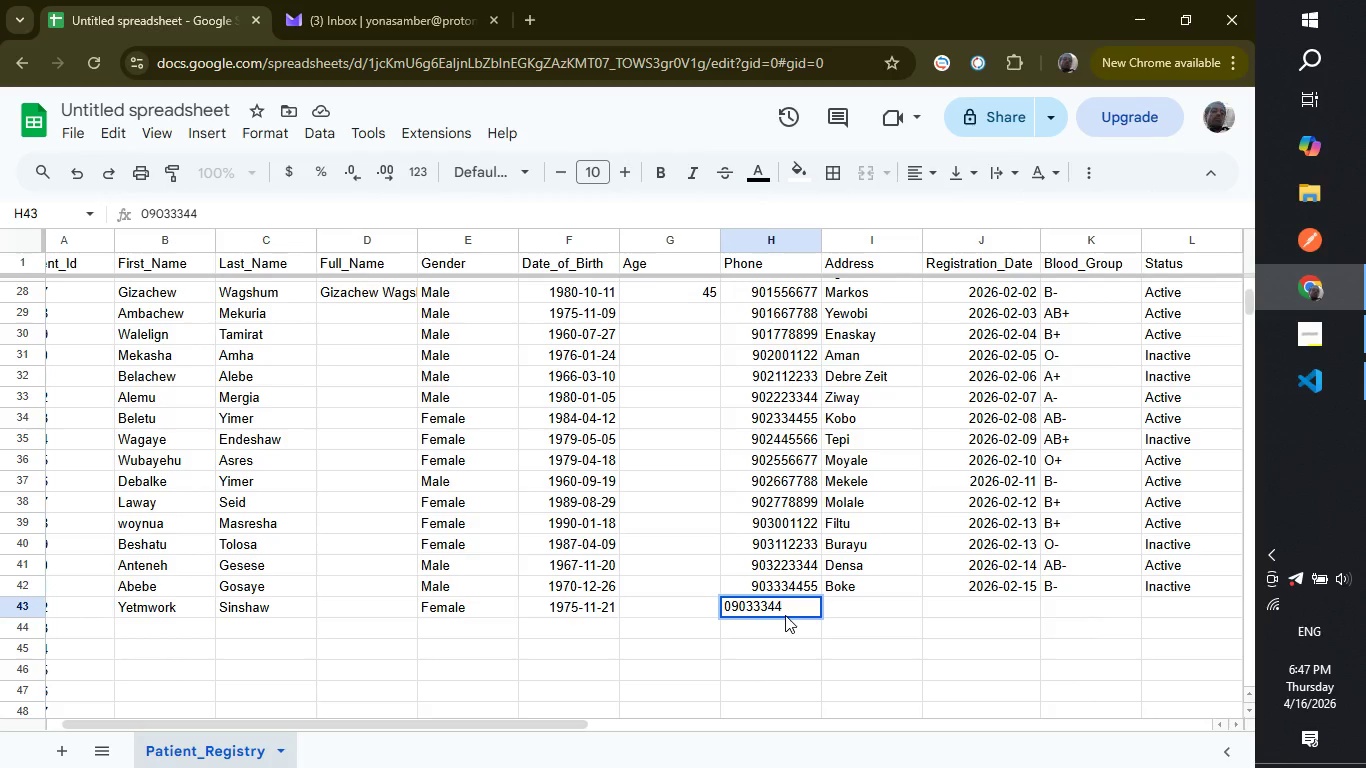 
key(Backspace)
 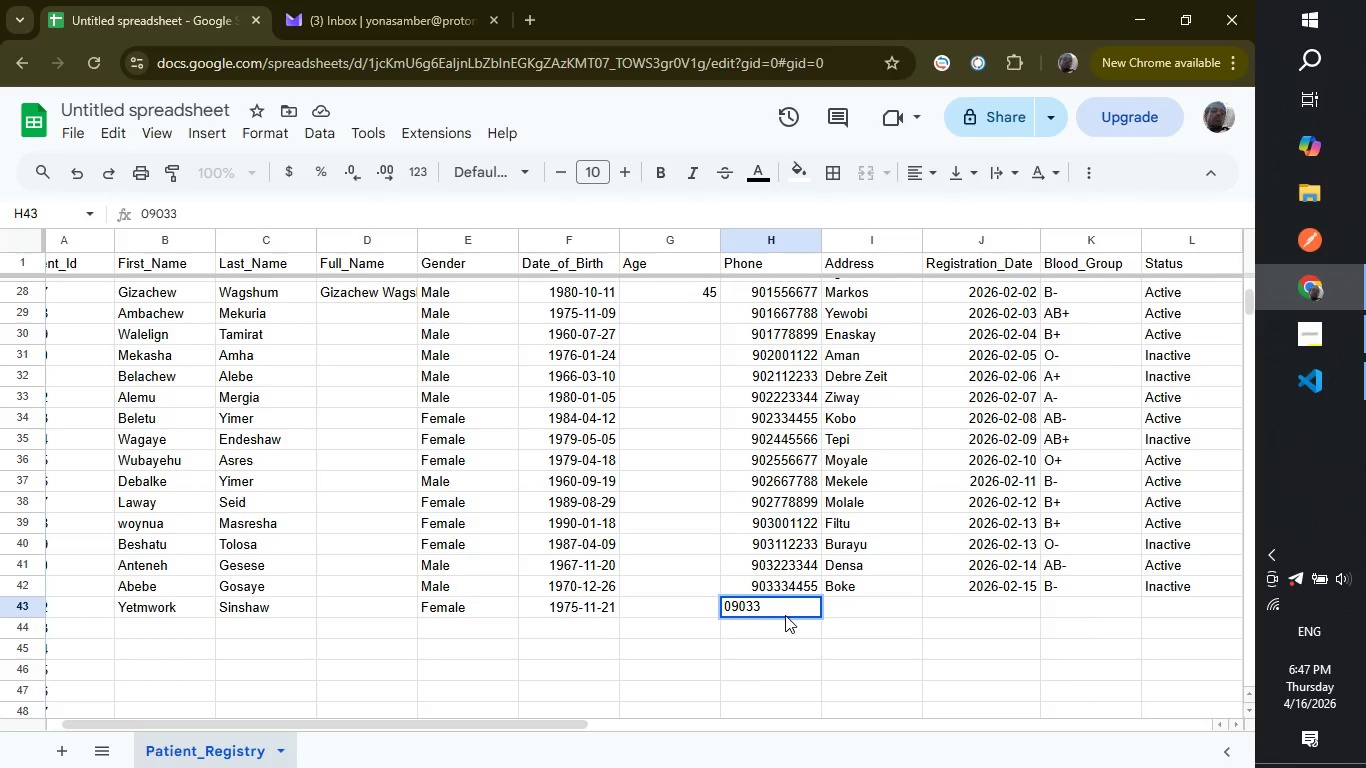 
key(Backspace)
 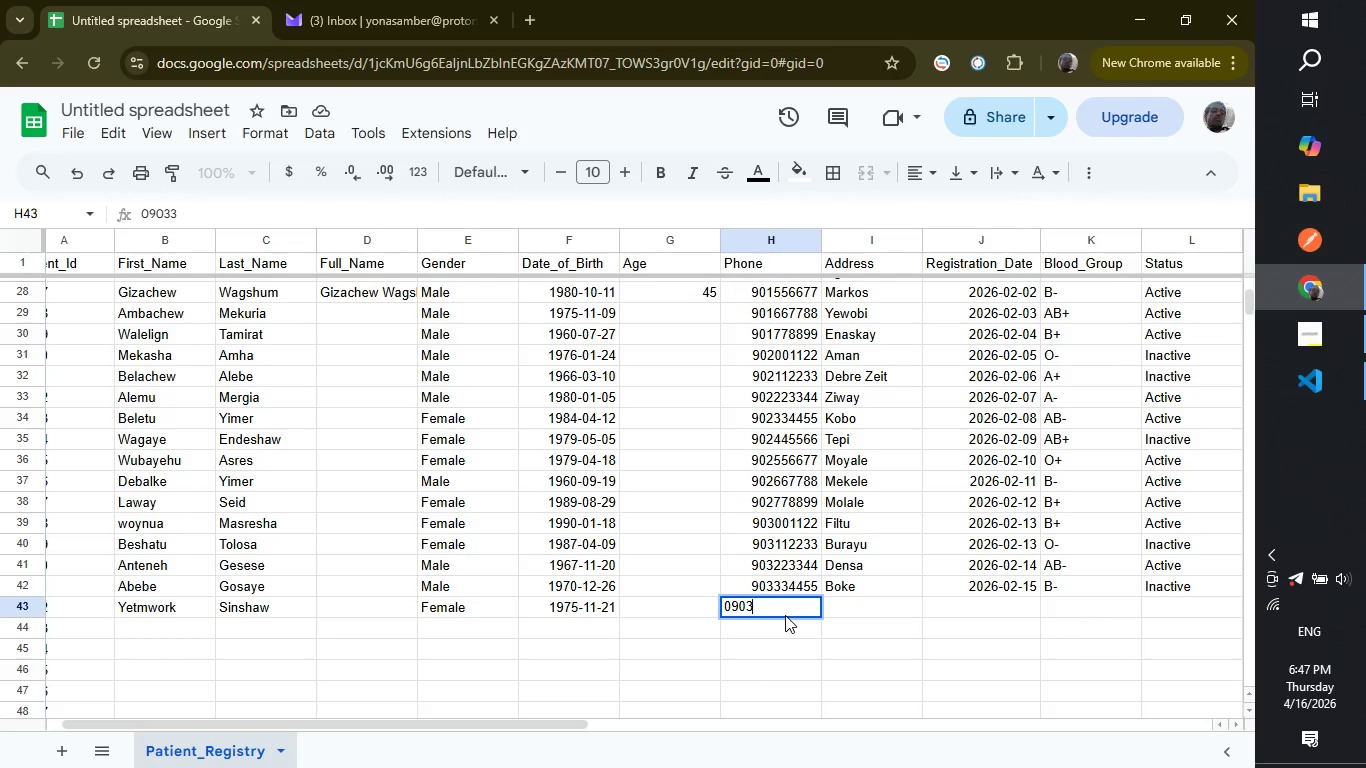 
key(Backspace)
 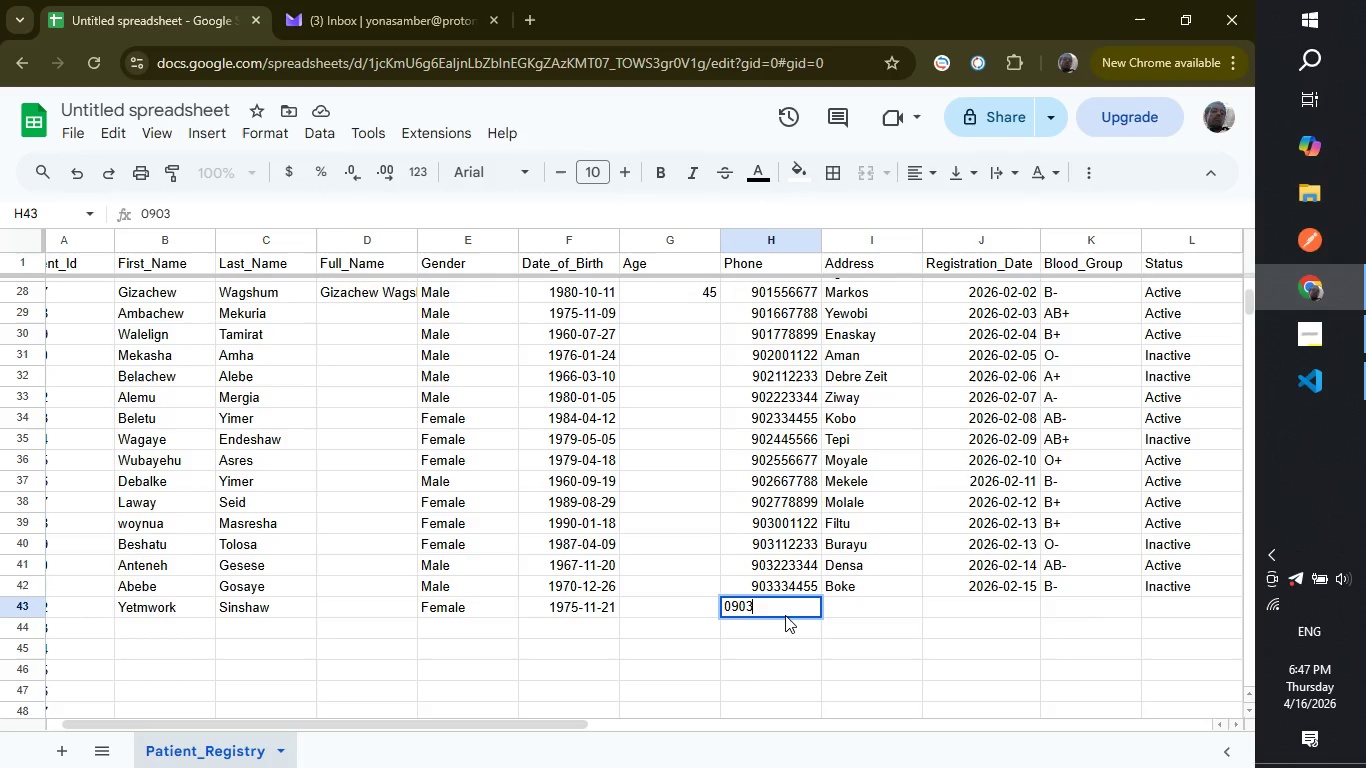 
key(Backspace)
 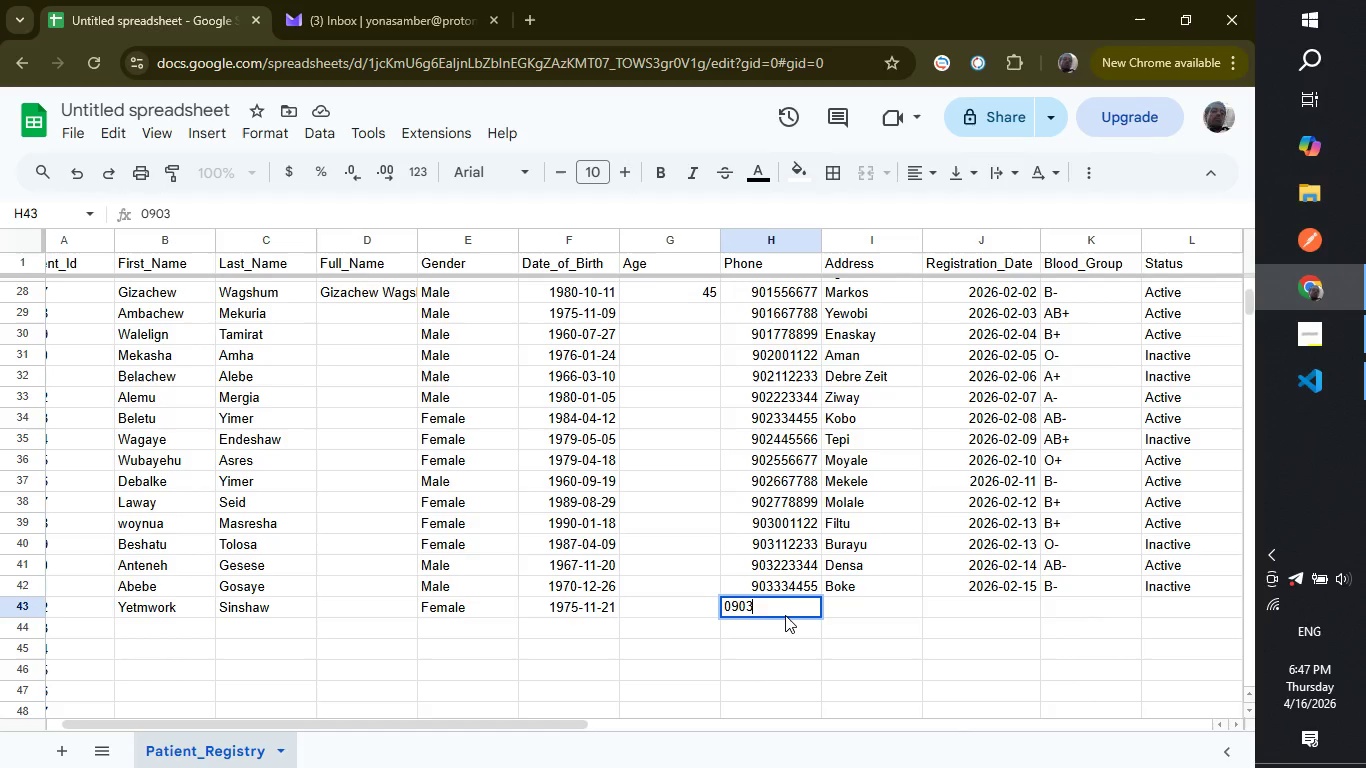 
wait(5.53)
 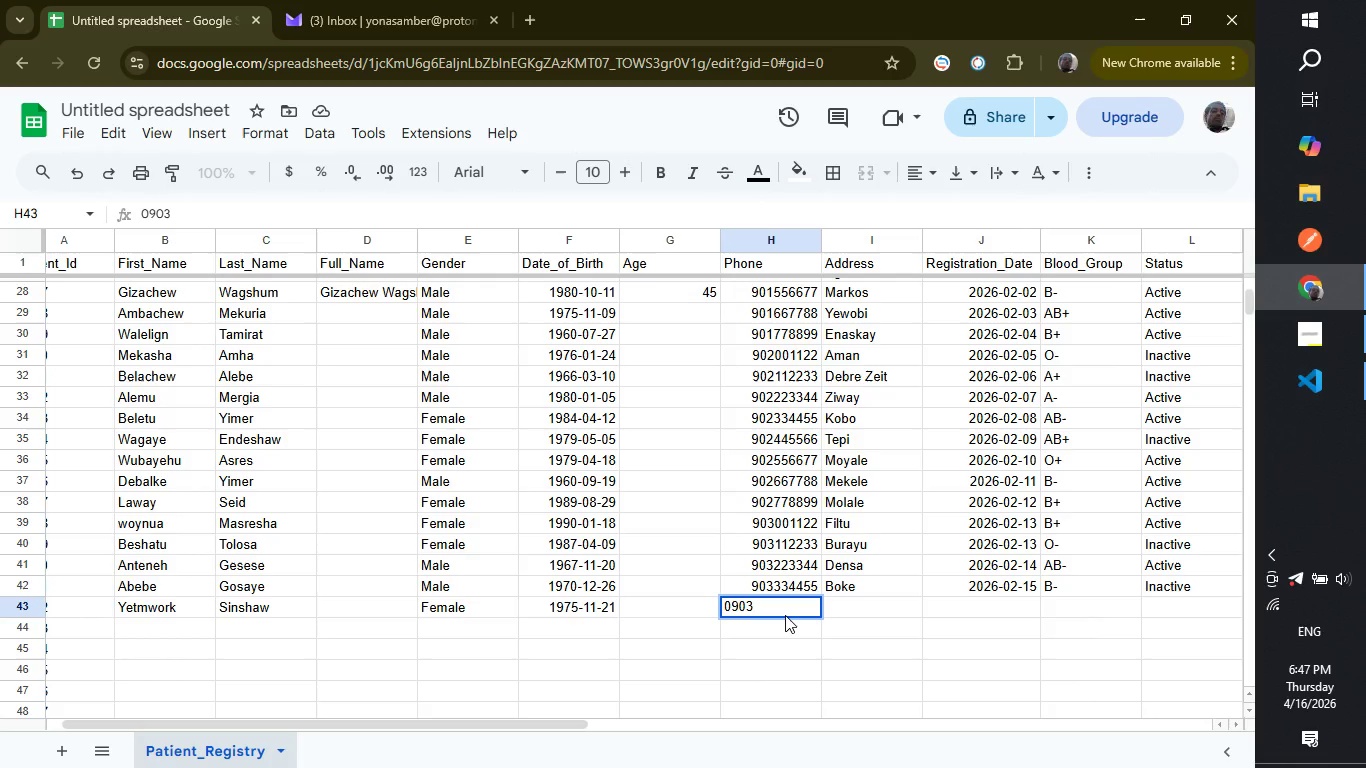 
type(445566)
 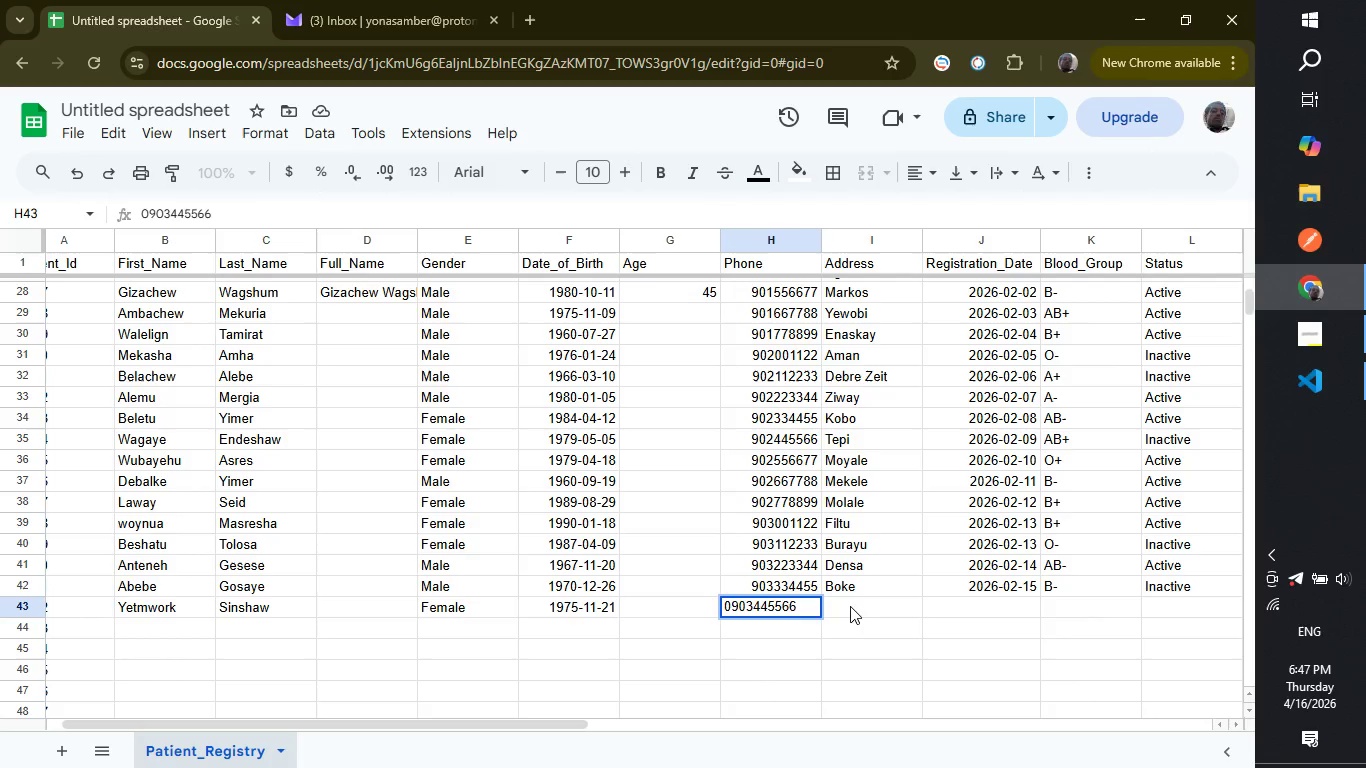 
left_click([850, 606])
 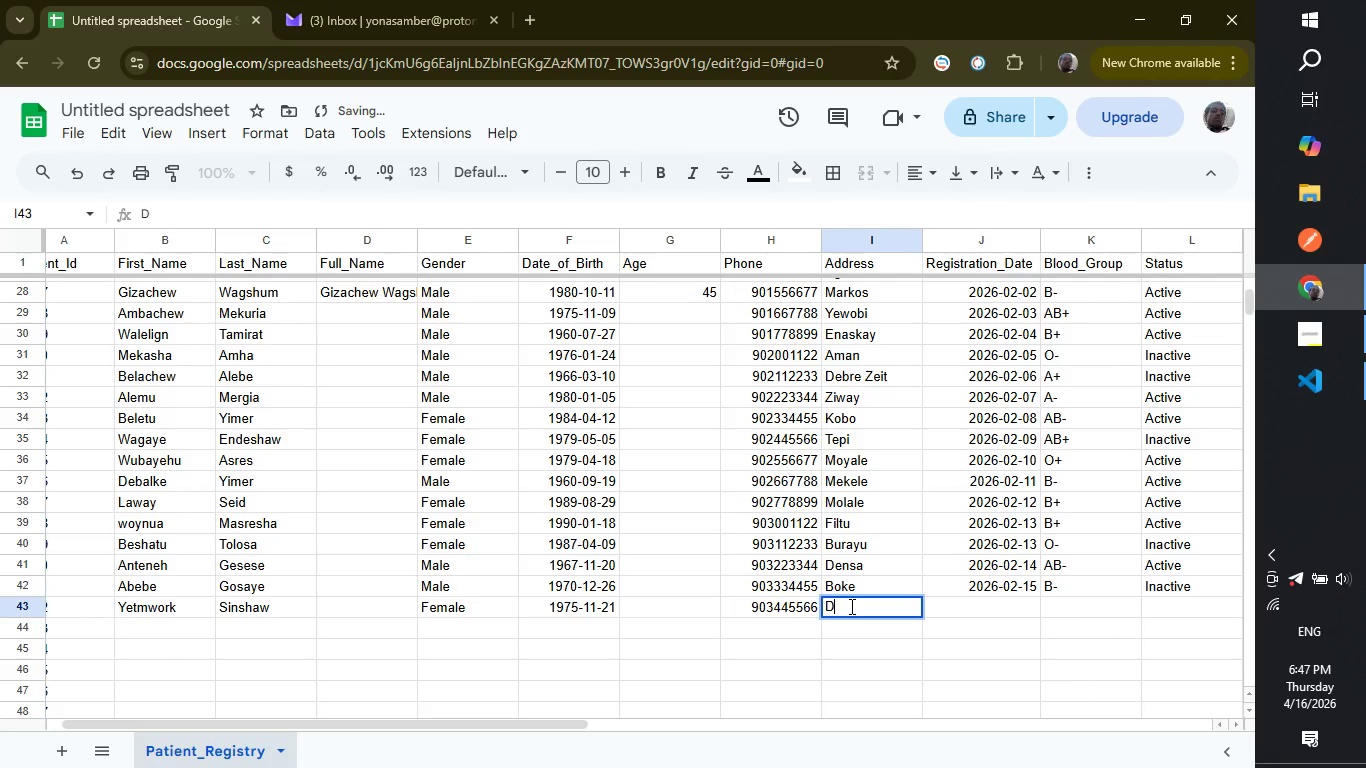 
type(Debark)
 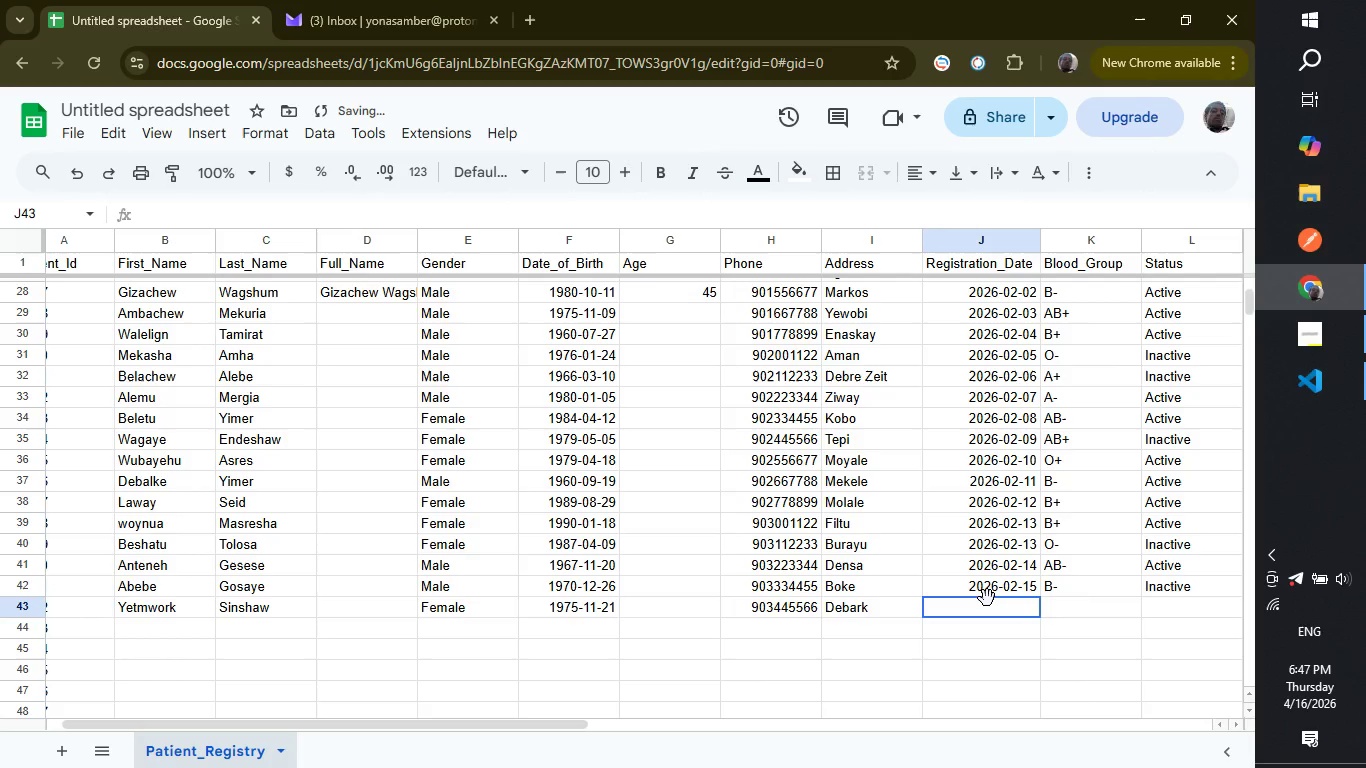 
left_click([987, 598])
 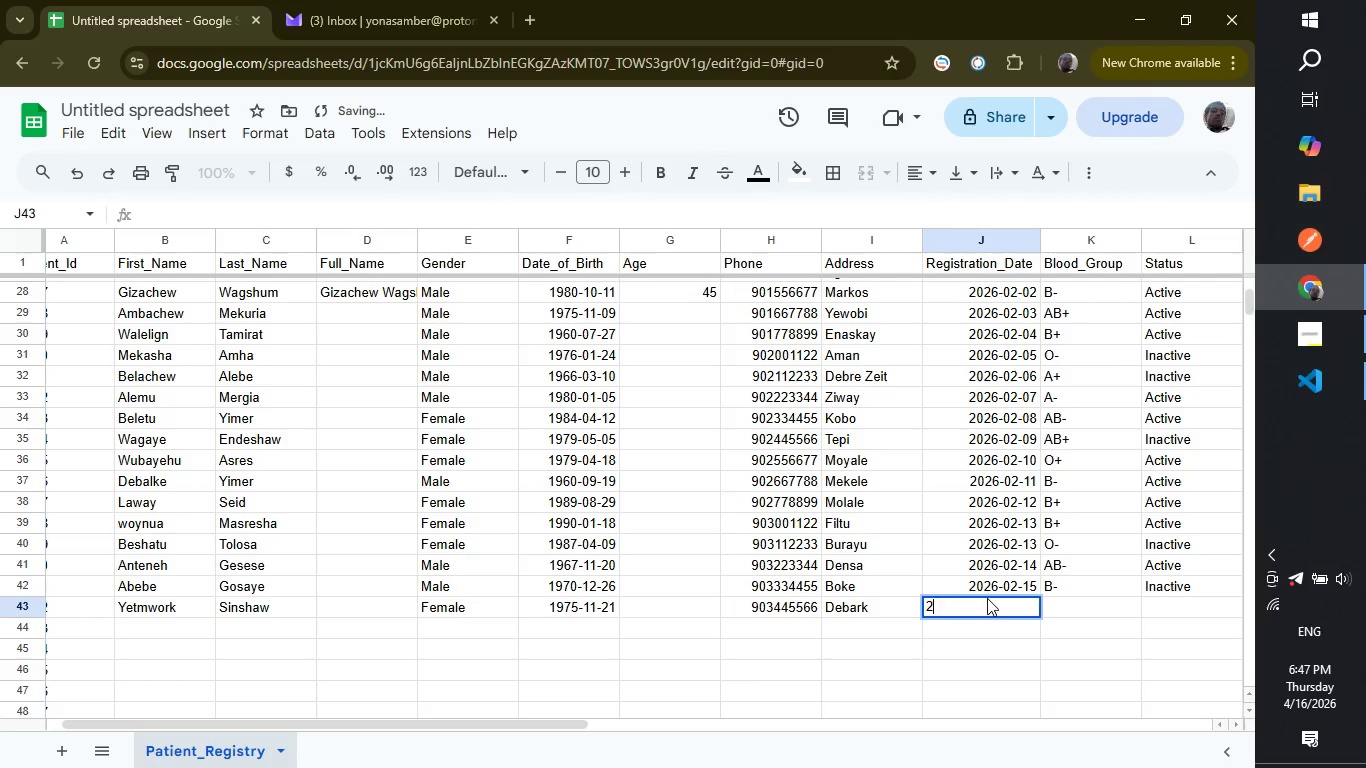 
type(2026-02-16)
 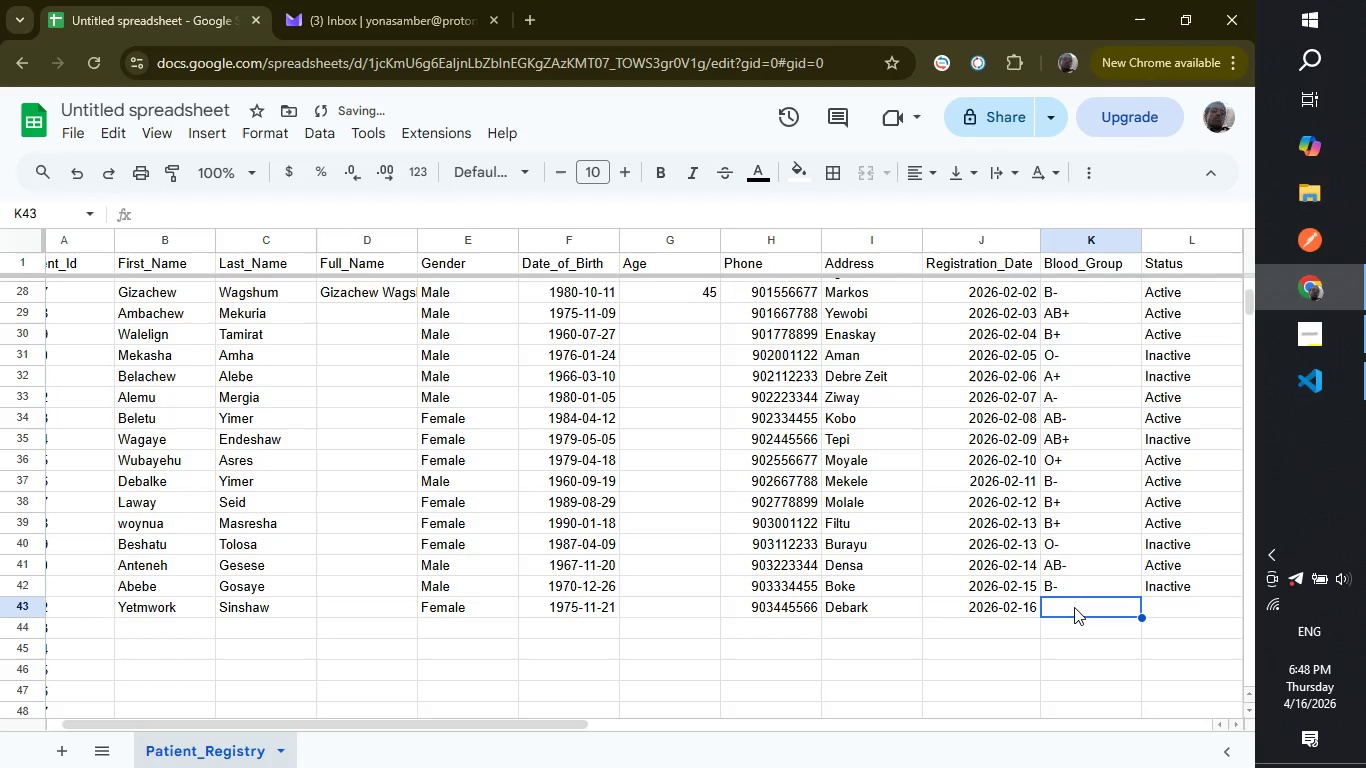 
left_click([1074, 607])
 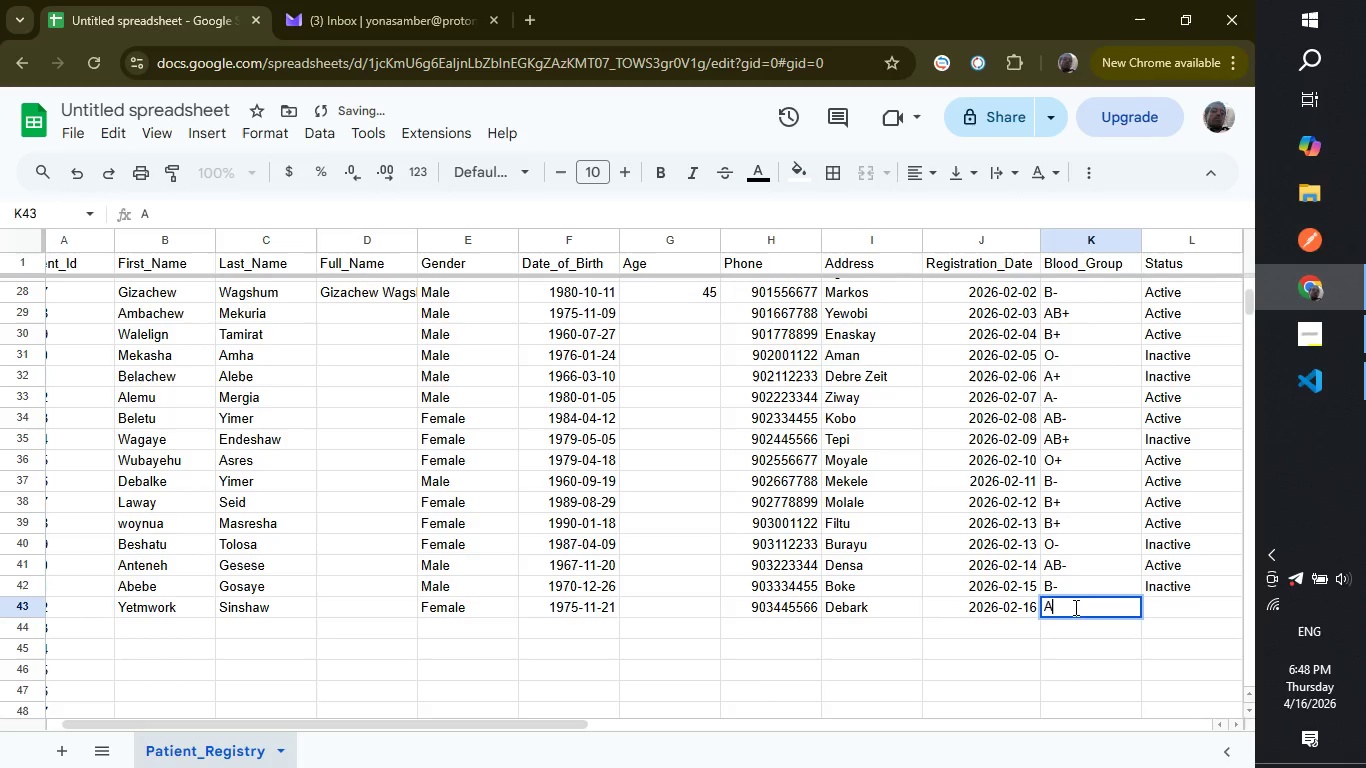 
type(AB+)
 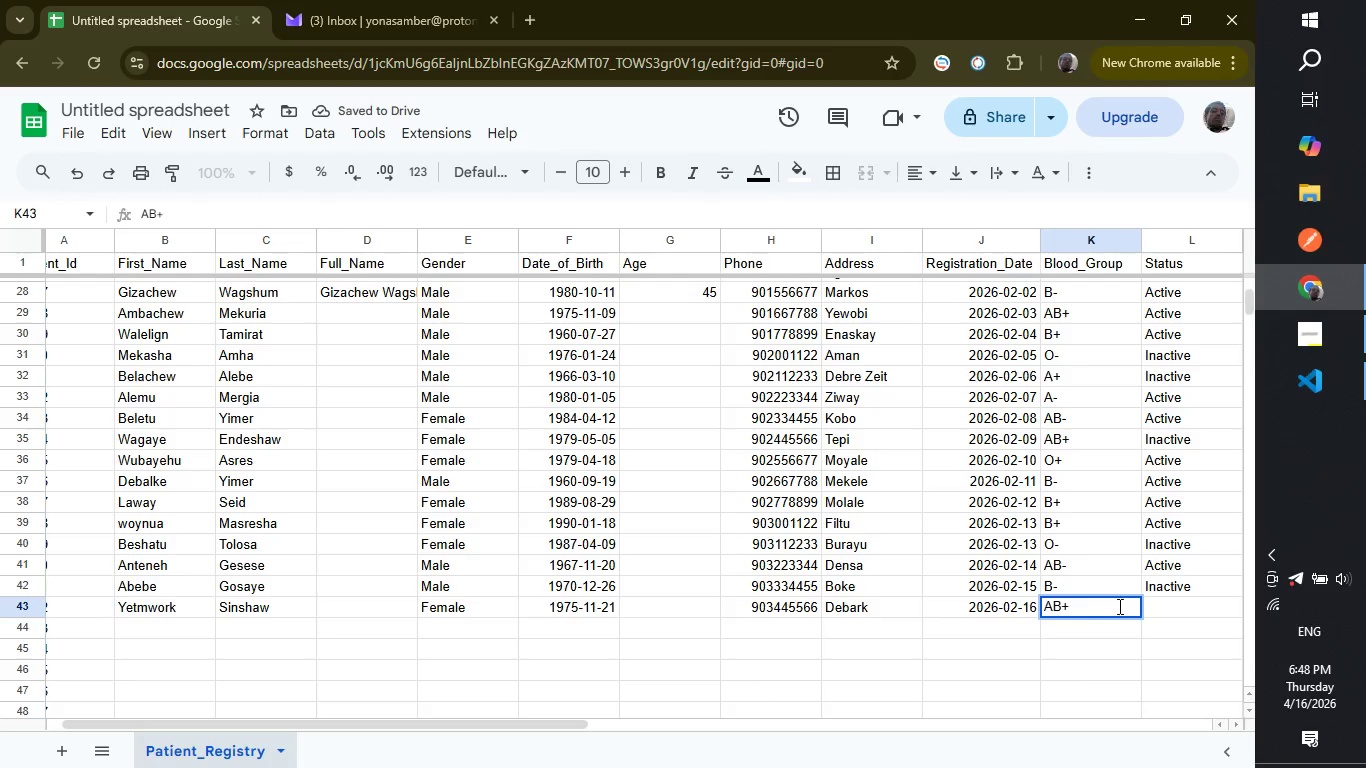 
left_click([1164, 607])
 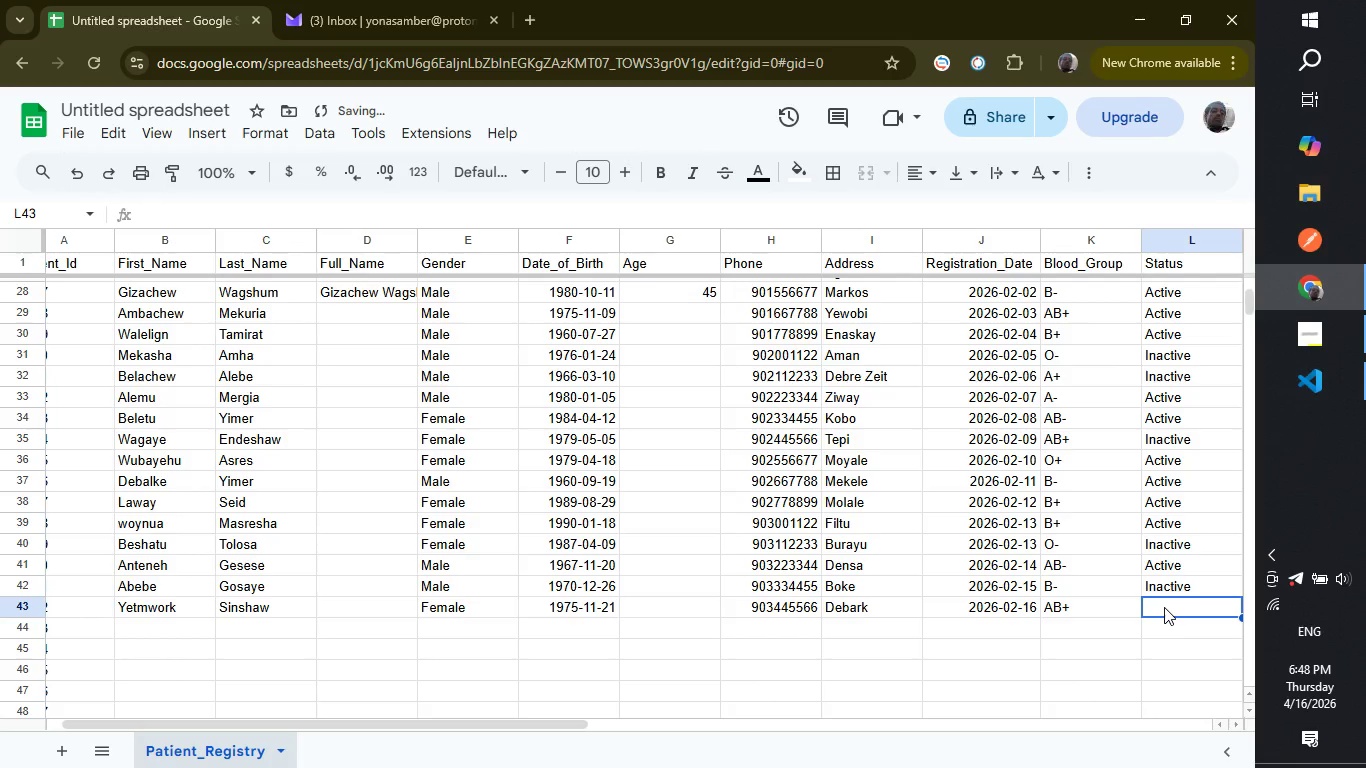 
key(Shift+ShiftRight)
 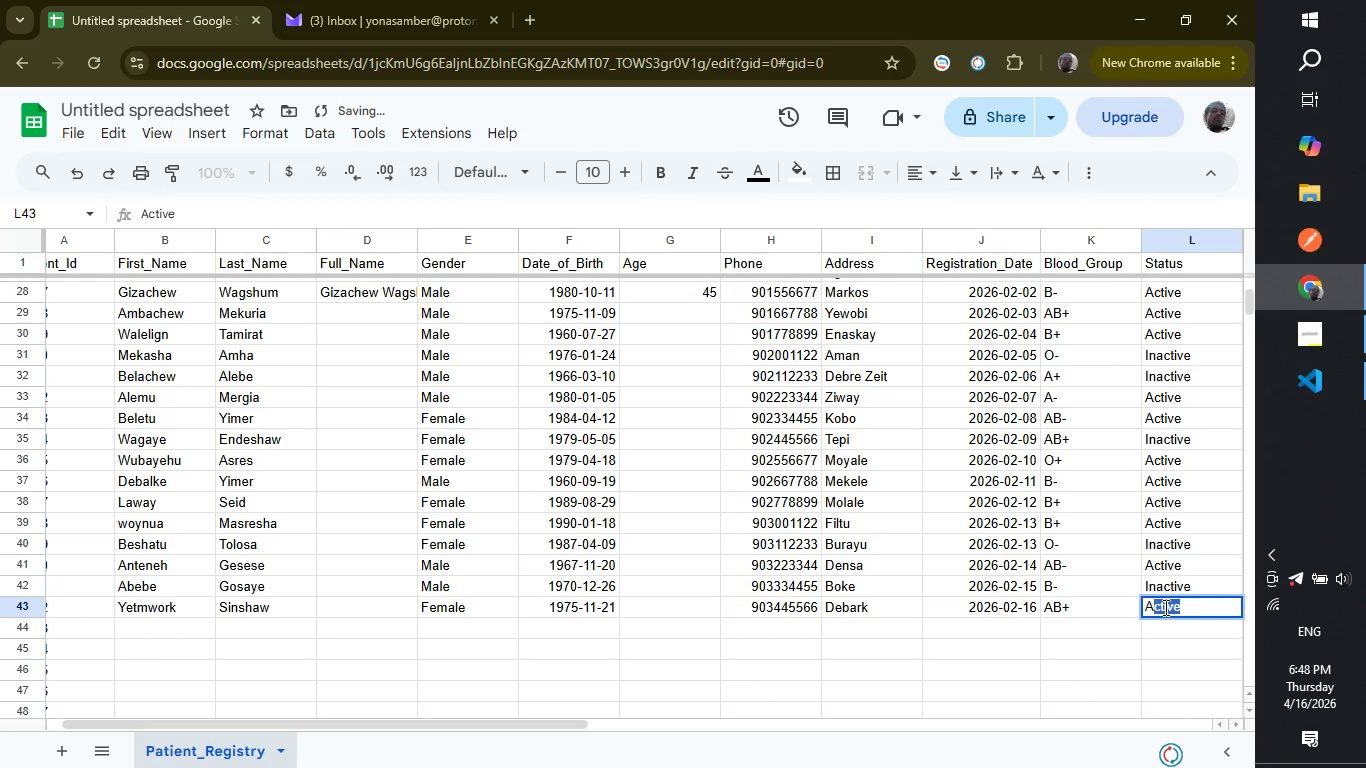 
key(Shift+A)
 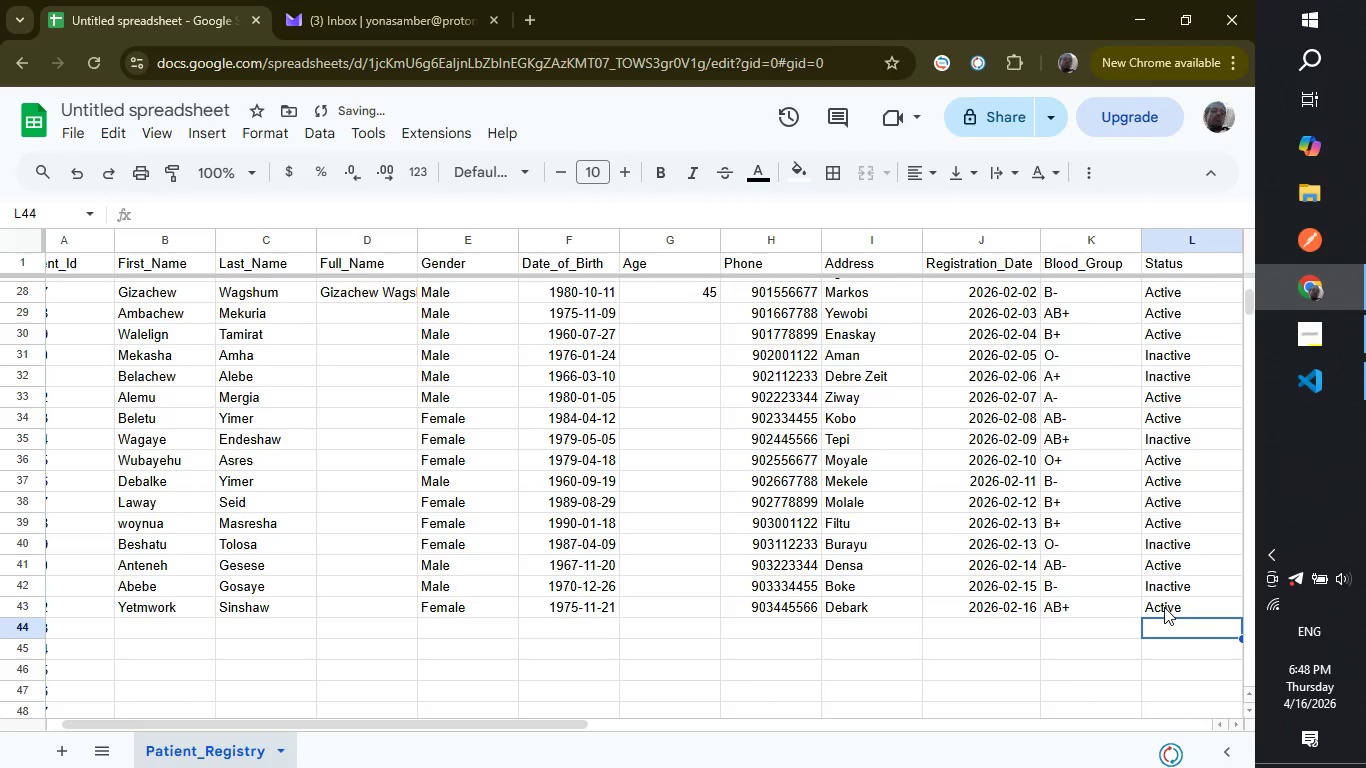 
key(Enter)
 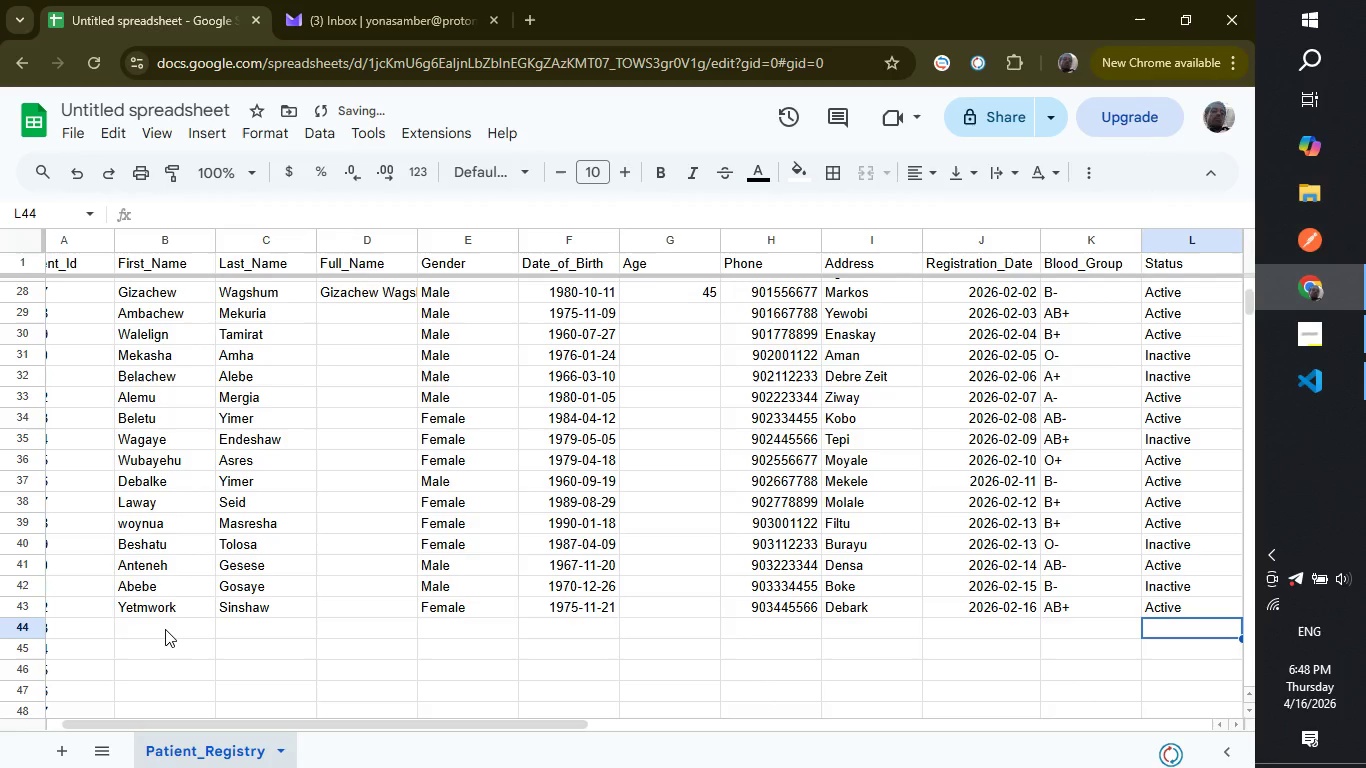 
left_click([165, 629])
 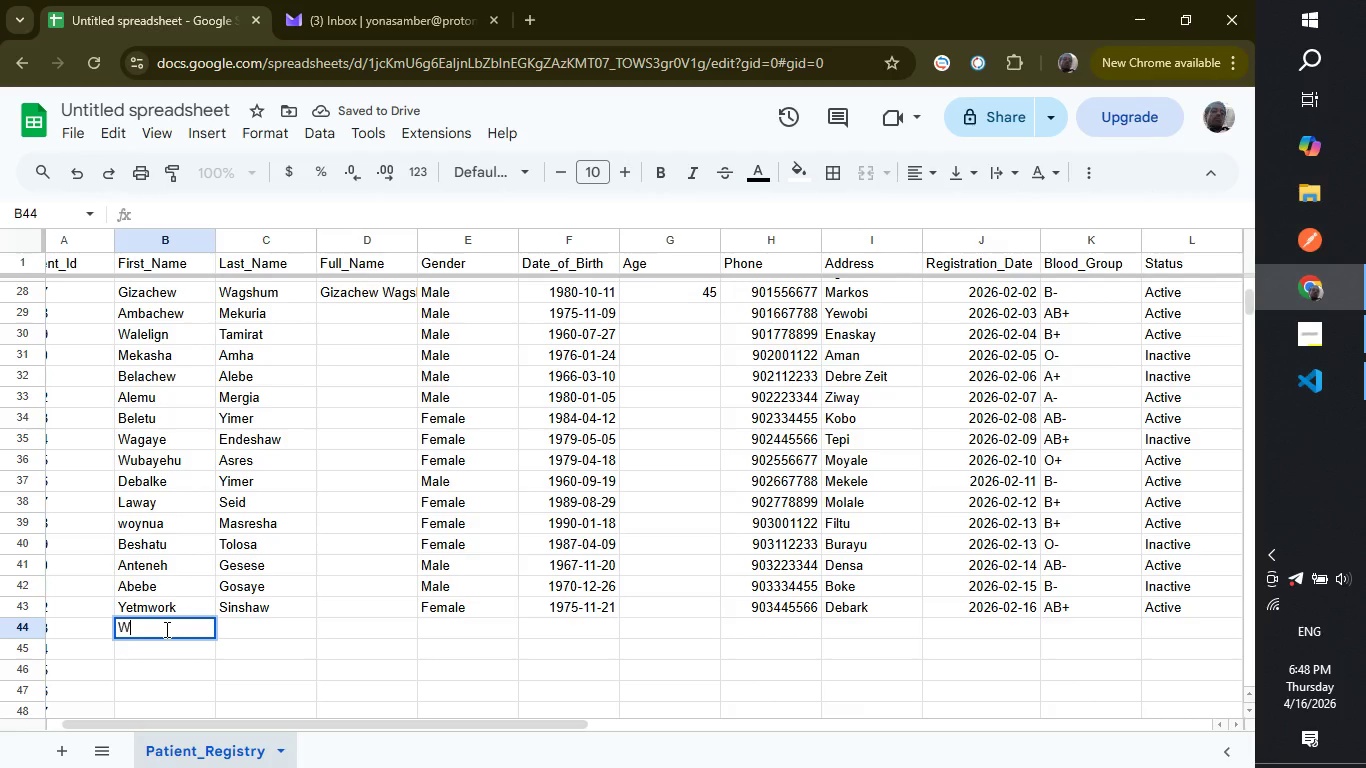 
type(Waga)
key(Backspace)
key(Backspace)
type(anesh)
 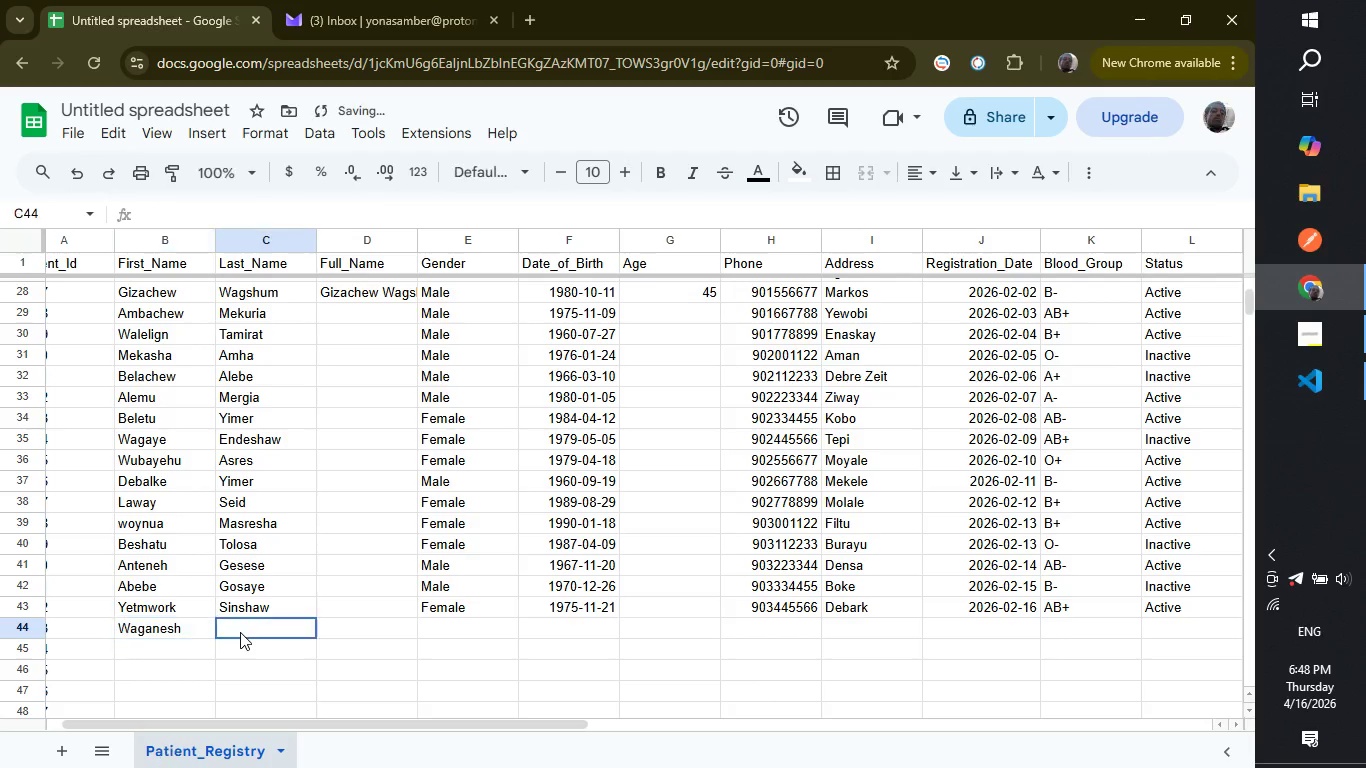 
left_click([240, 632])
 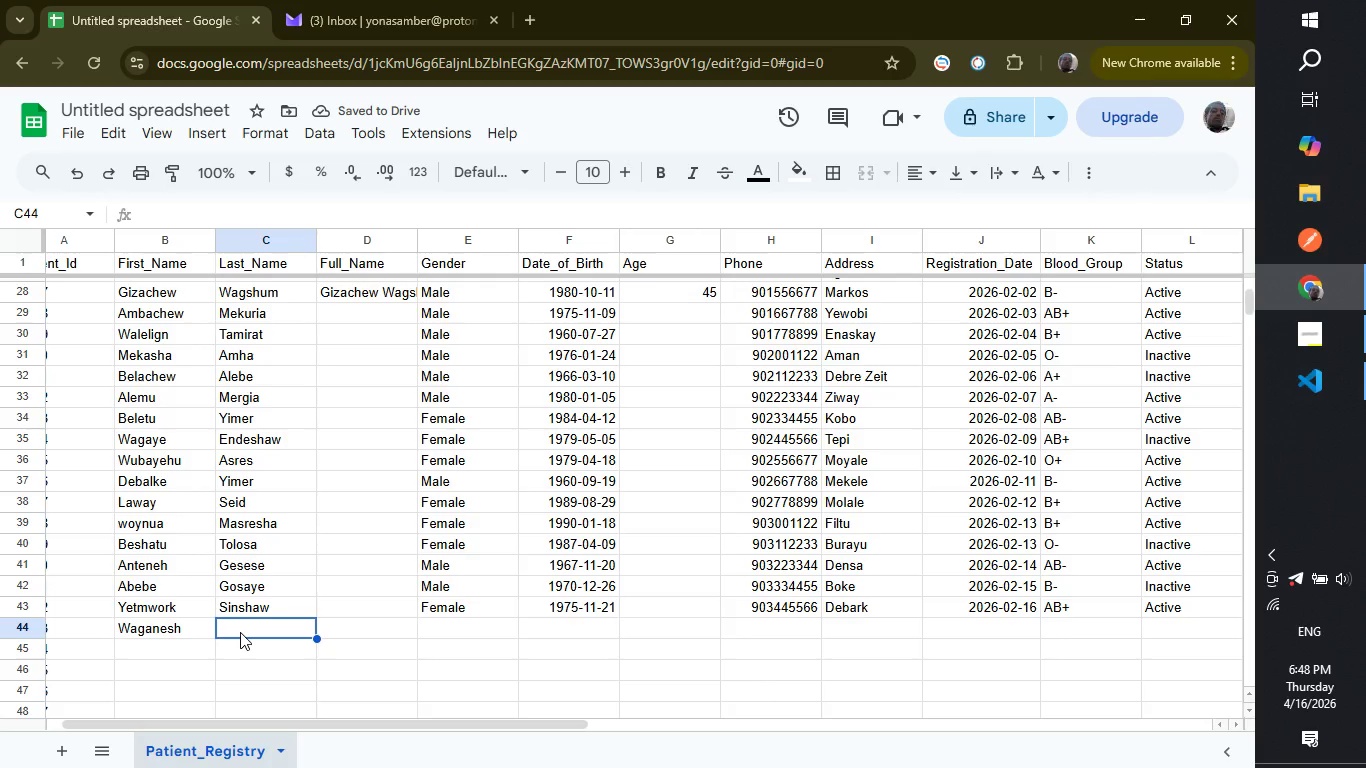 
type(Belay)
 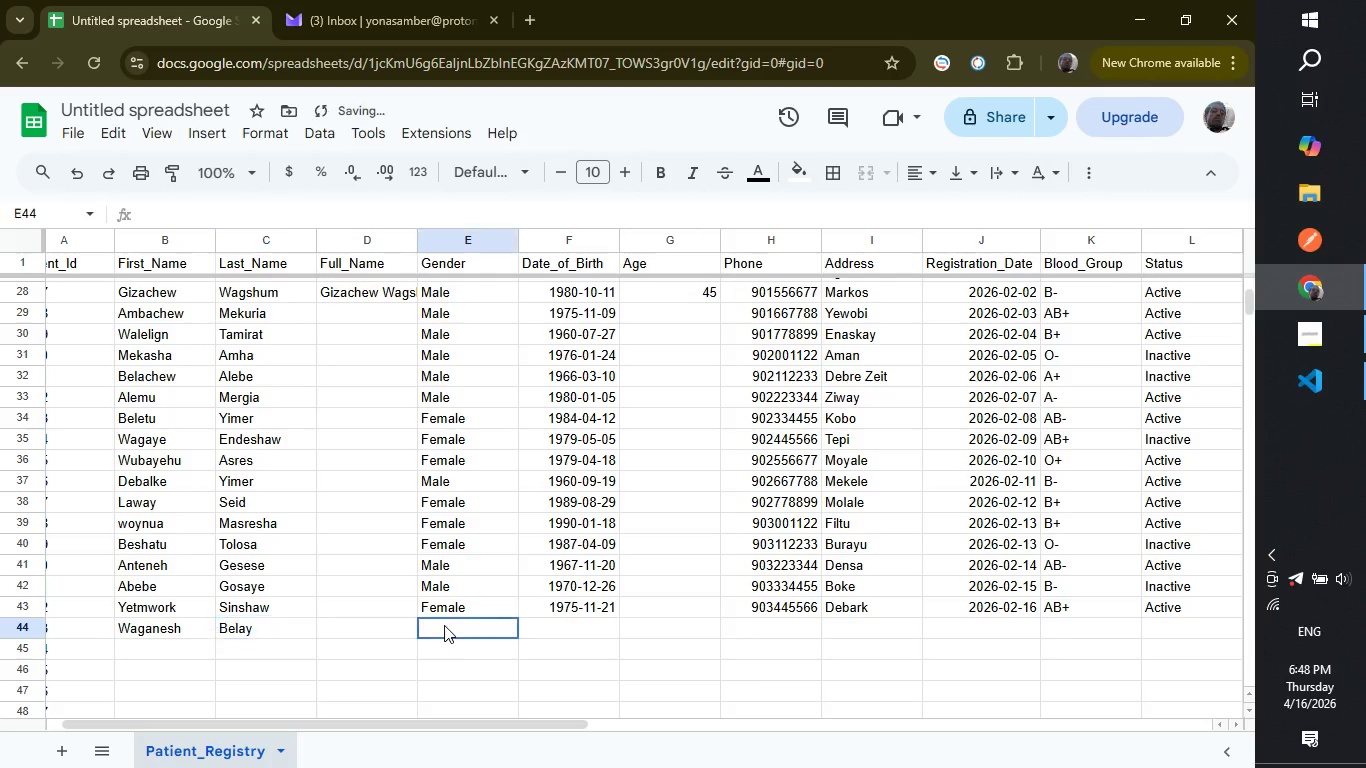 
left_click([444, 625])
 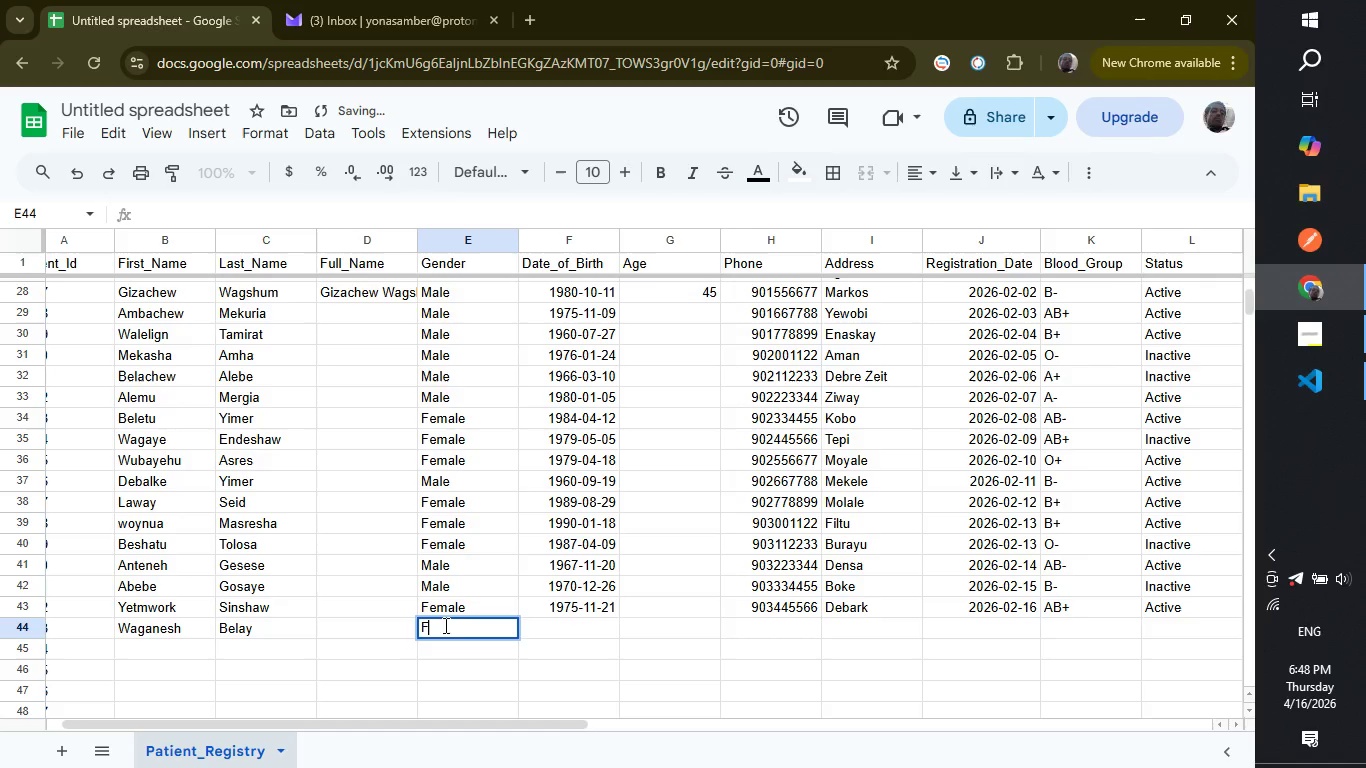 
type(Fe)
 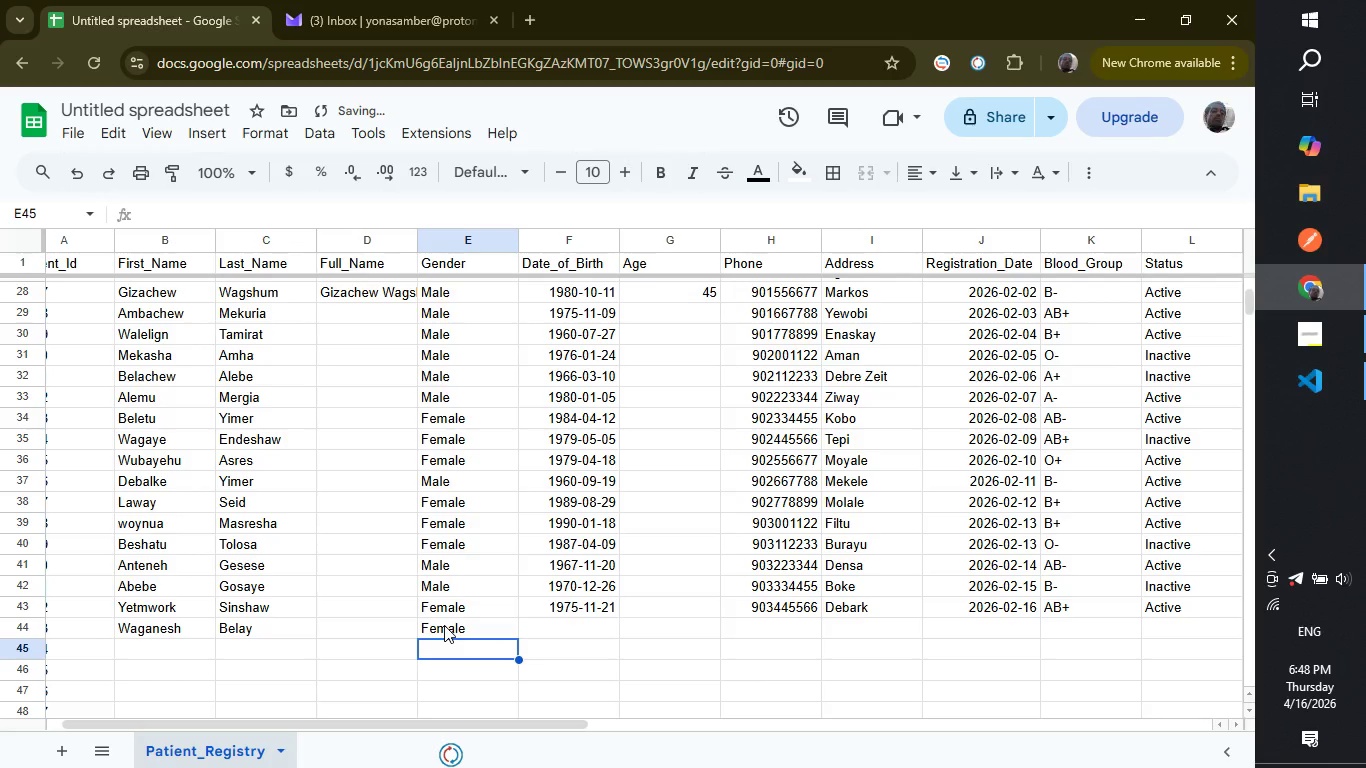 
key(Enter)
 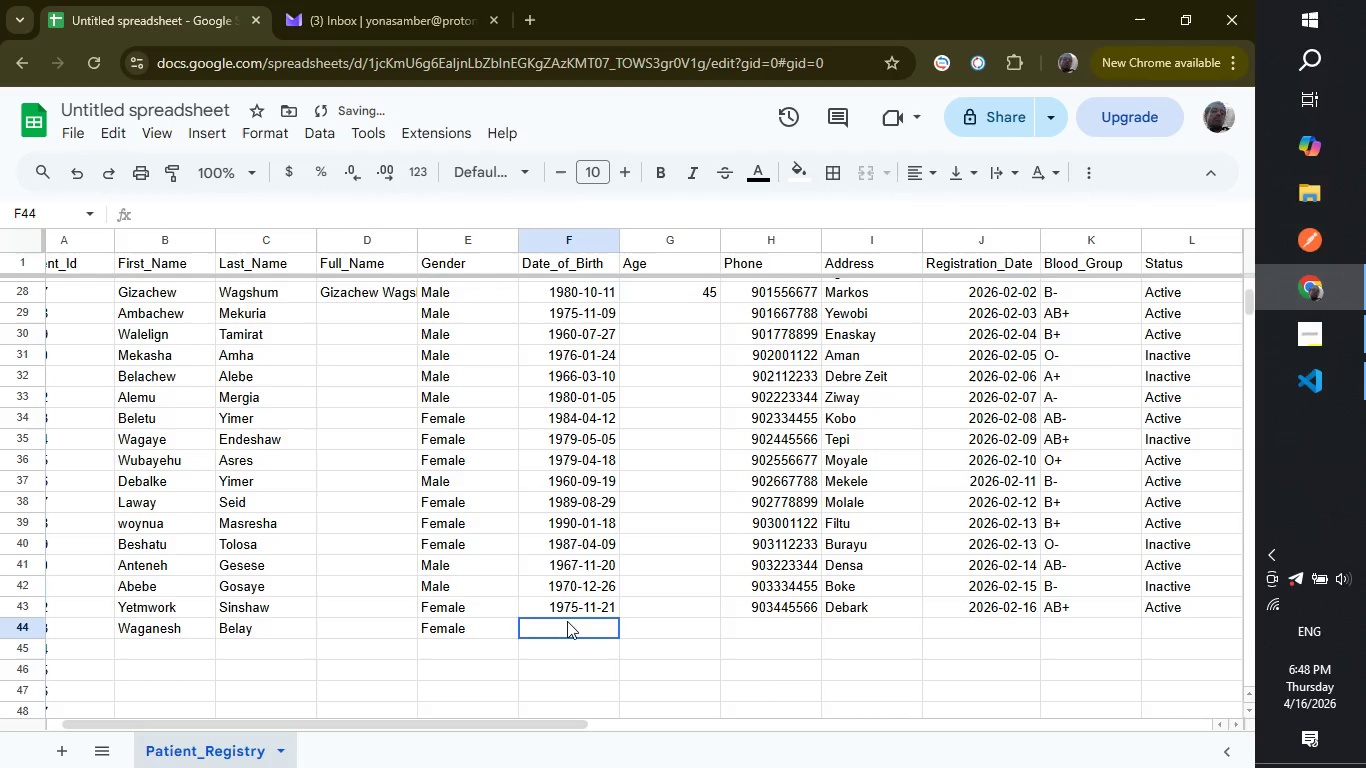 
left_click([567, 621])
 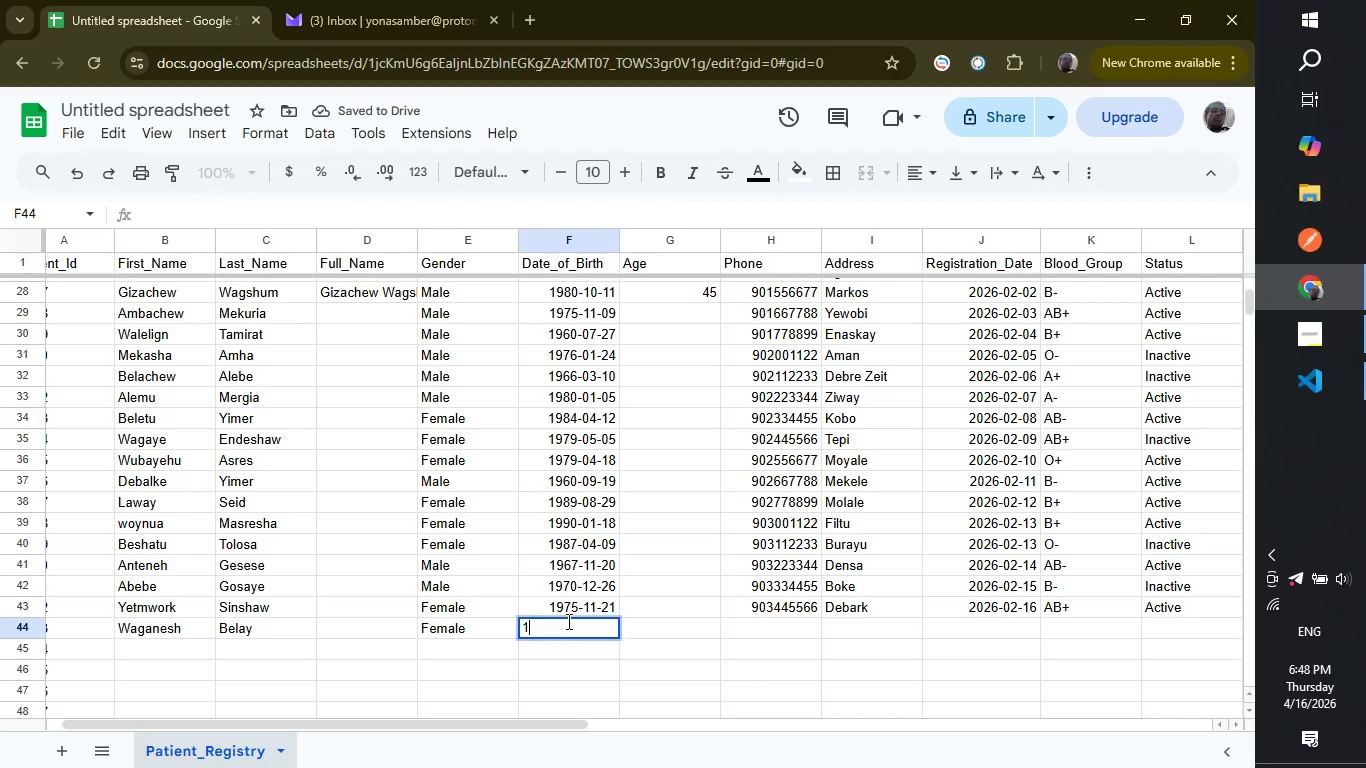 
type(1955-010)
key(Backspace)
type(-)
 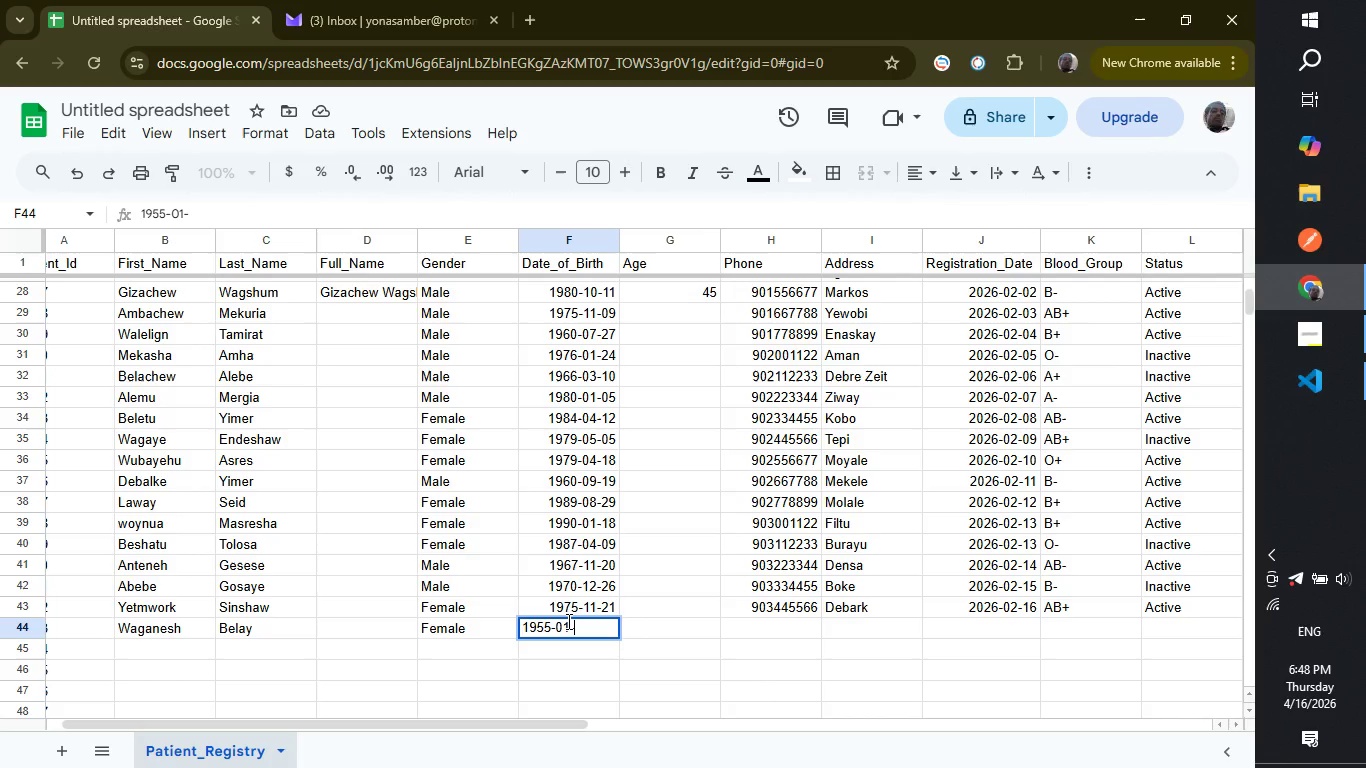 
wait(6.67)
 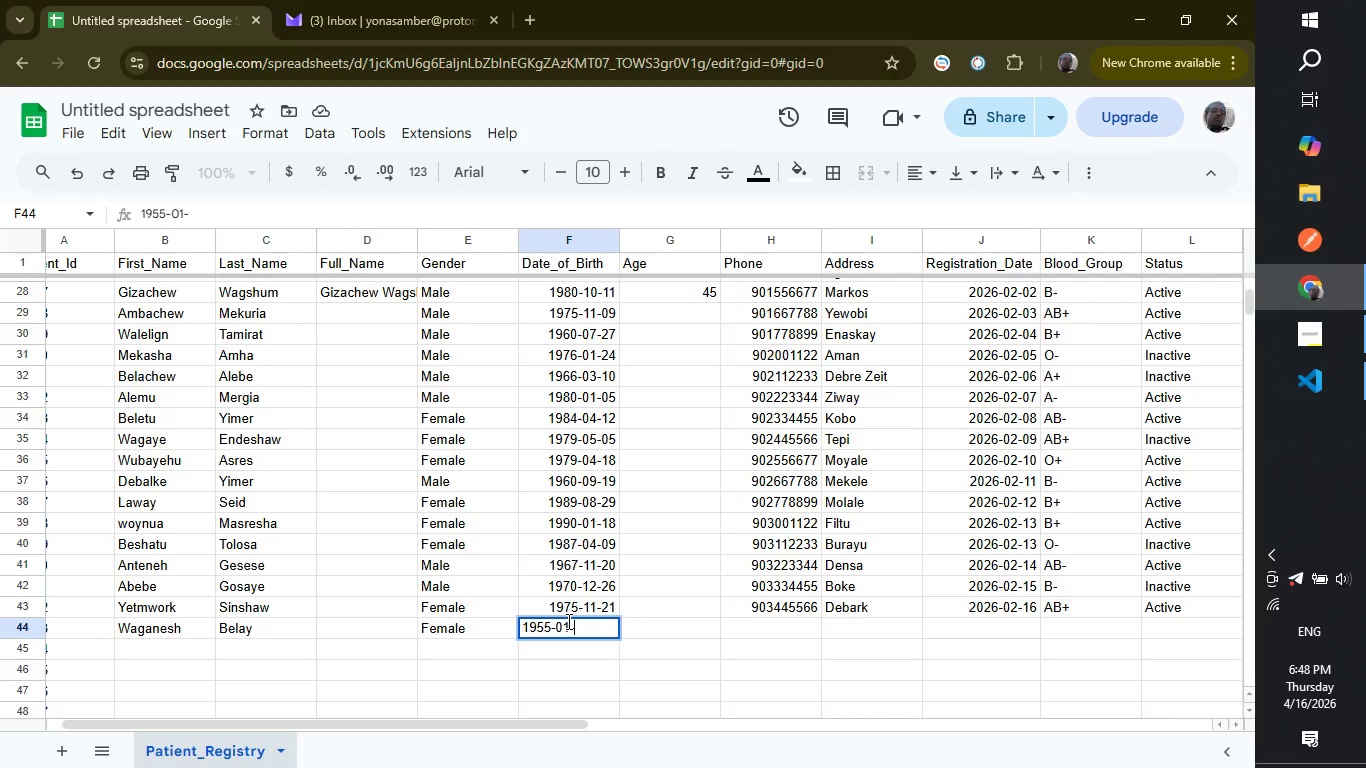 
type(75)
 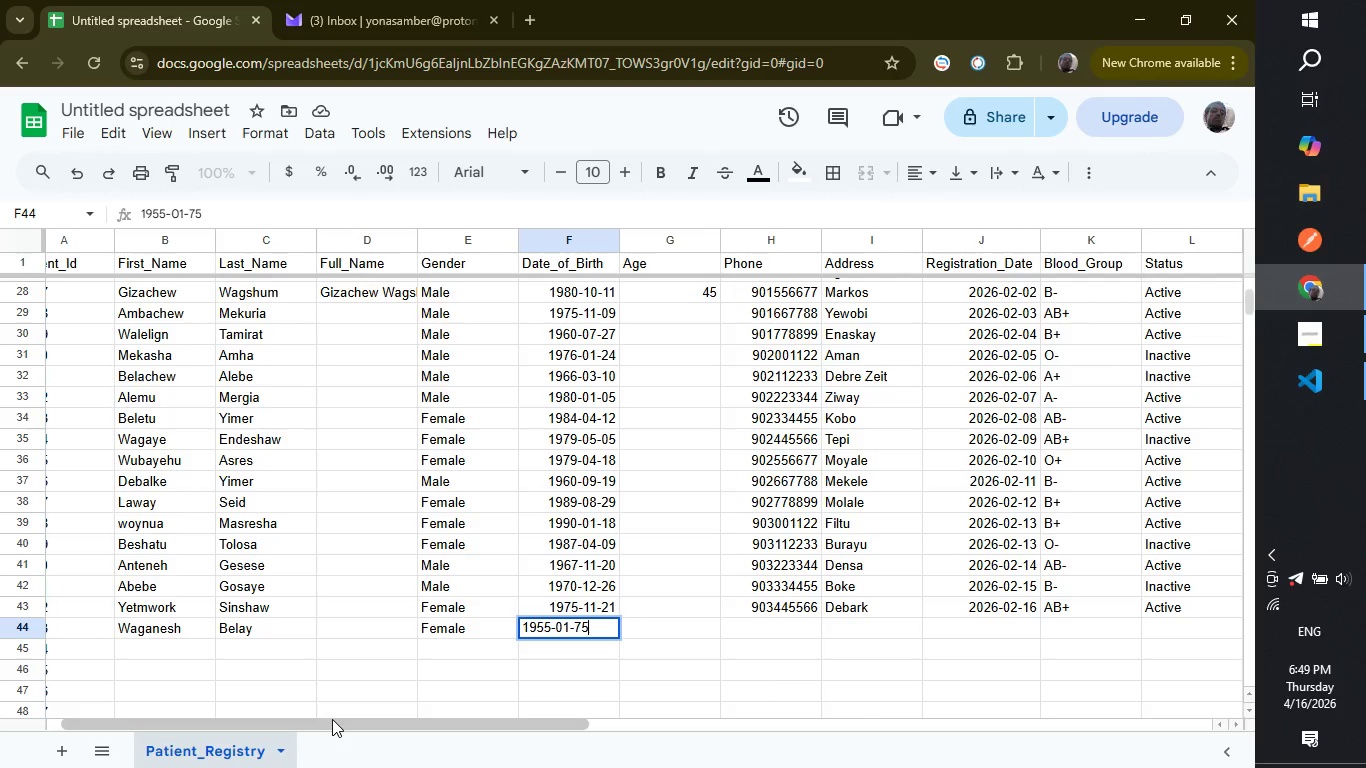 
wait(53.7)
 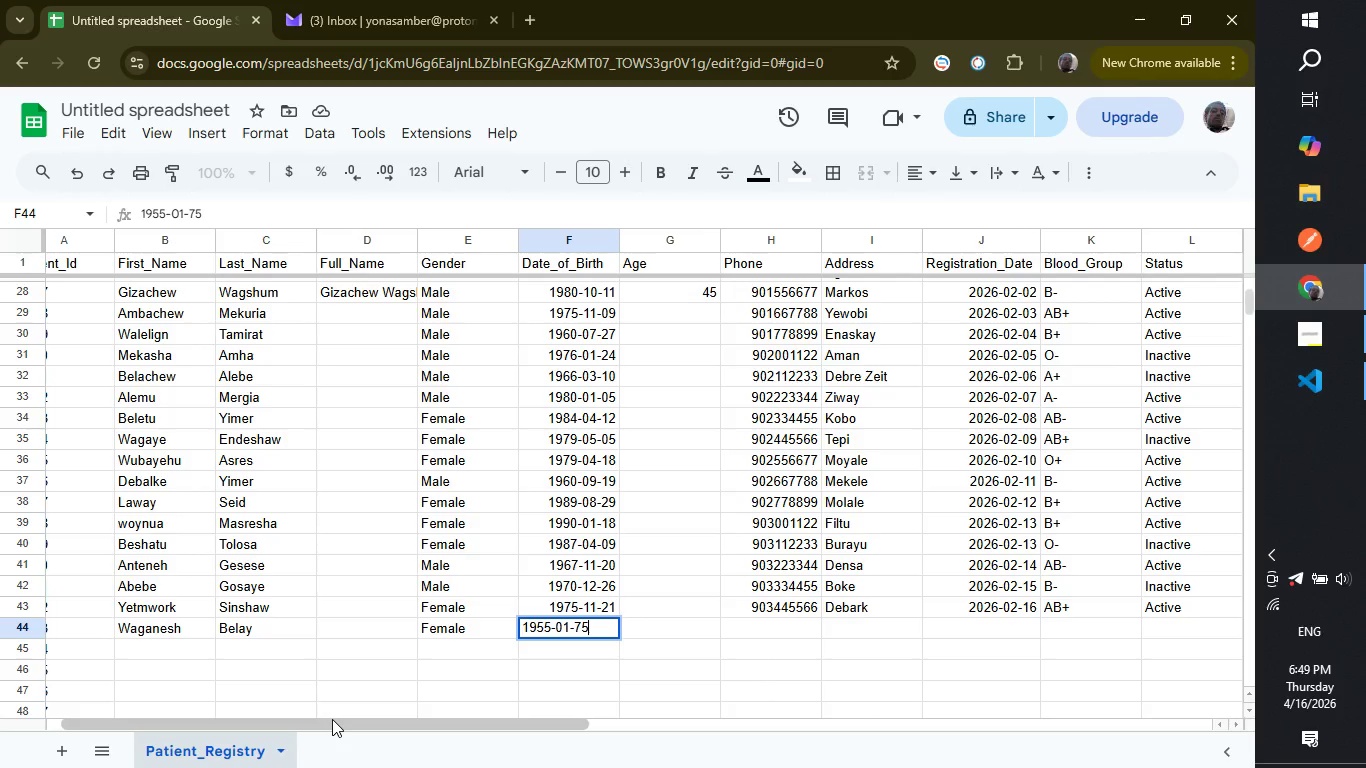 
left_click([769, 627])
 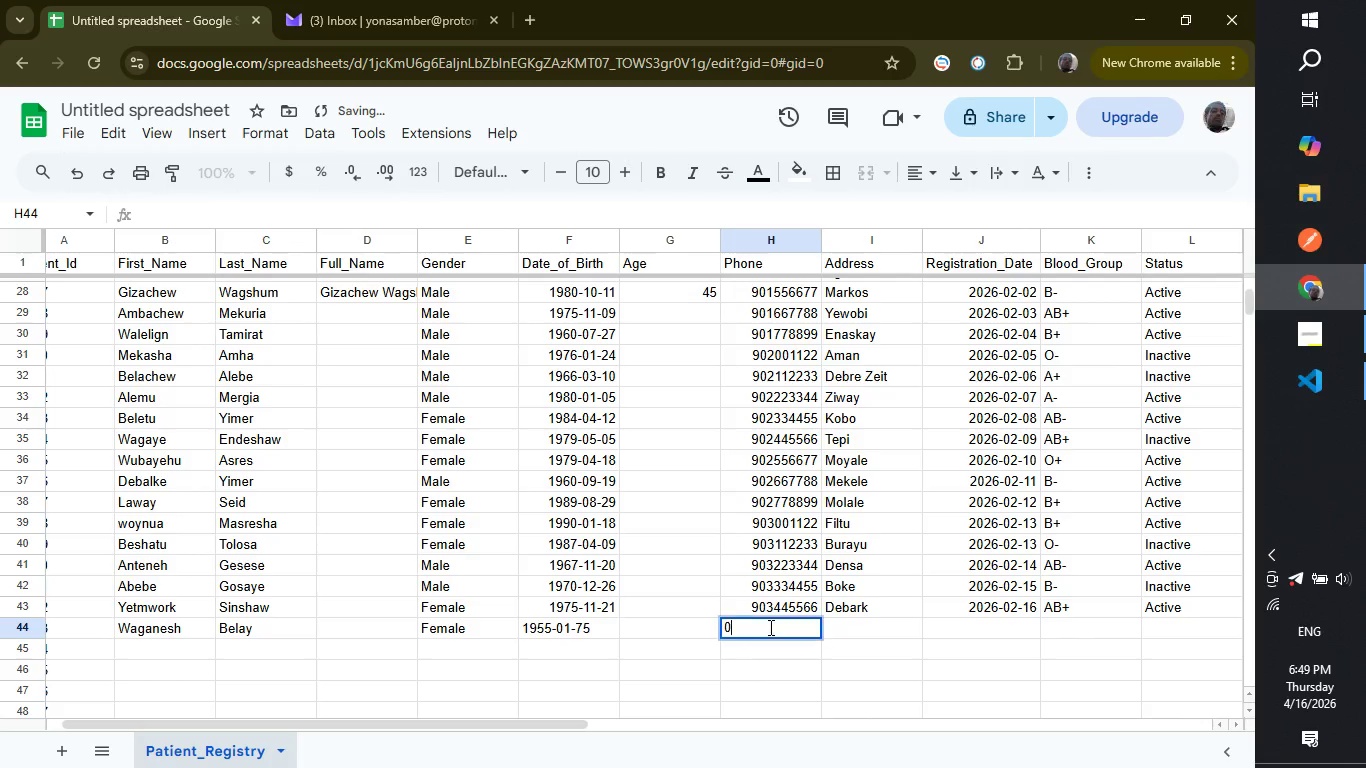 
type(0903556677)
 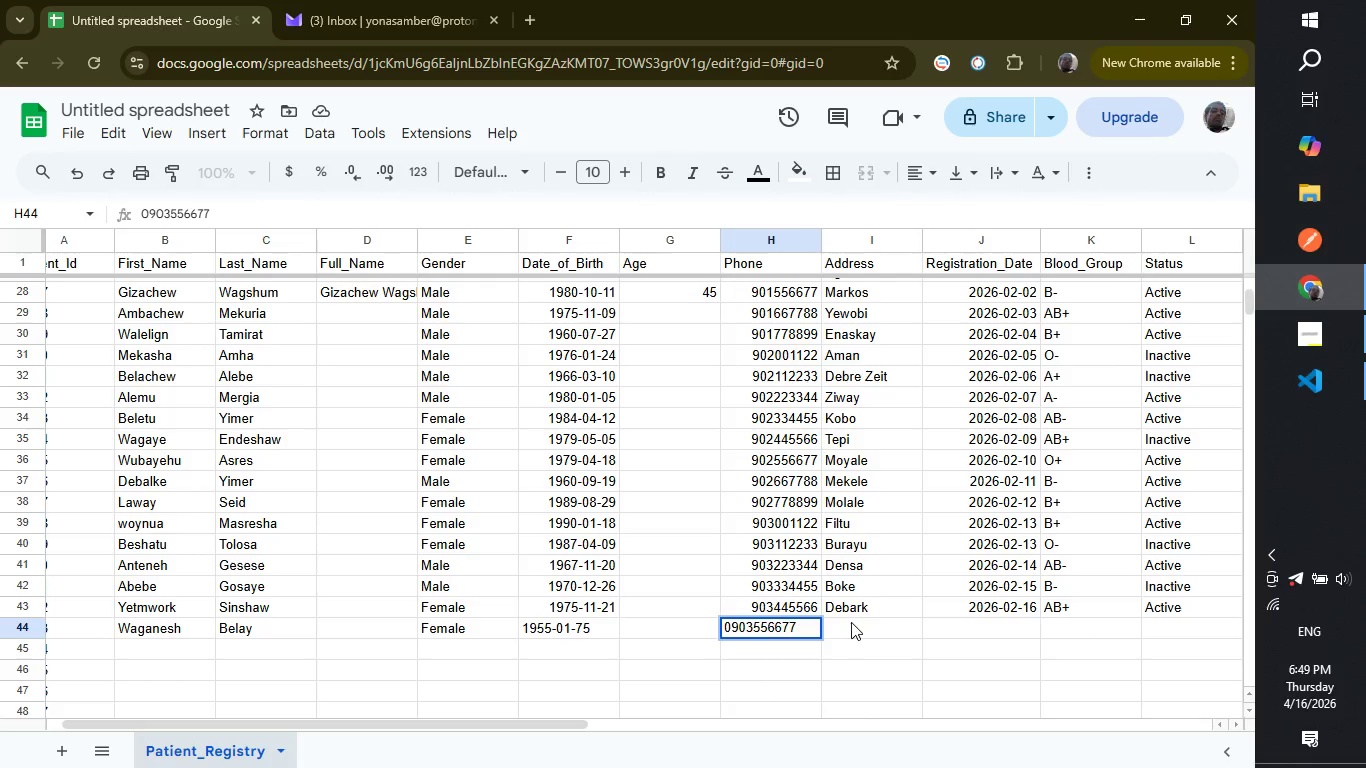 
left_click([851, 622])
 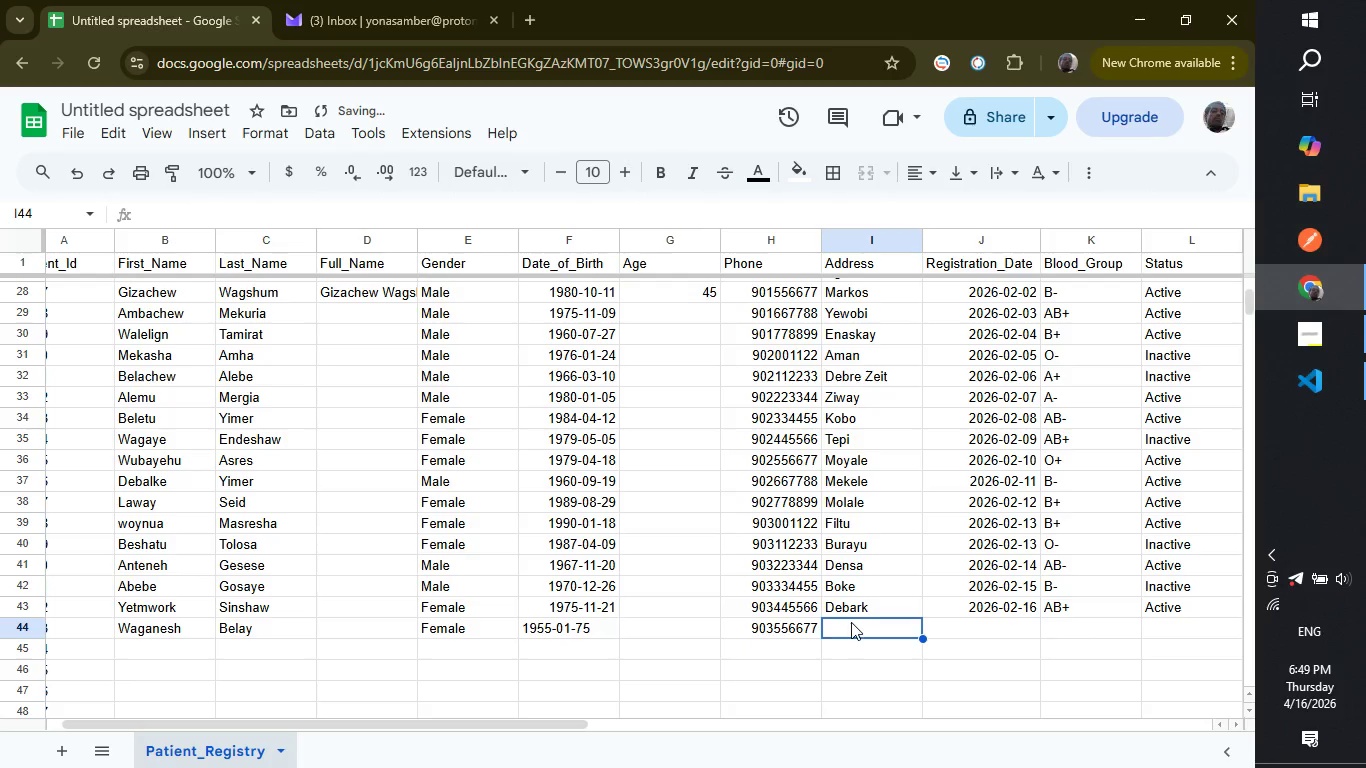 
type(Metema)
 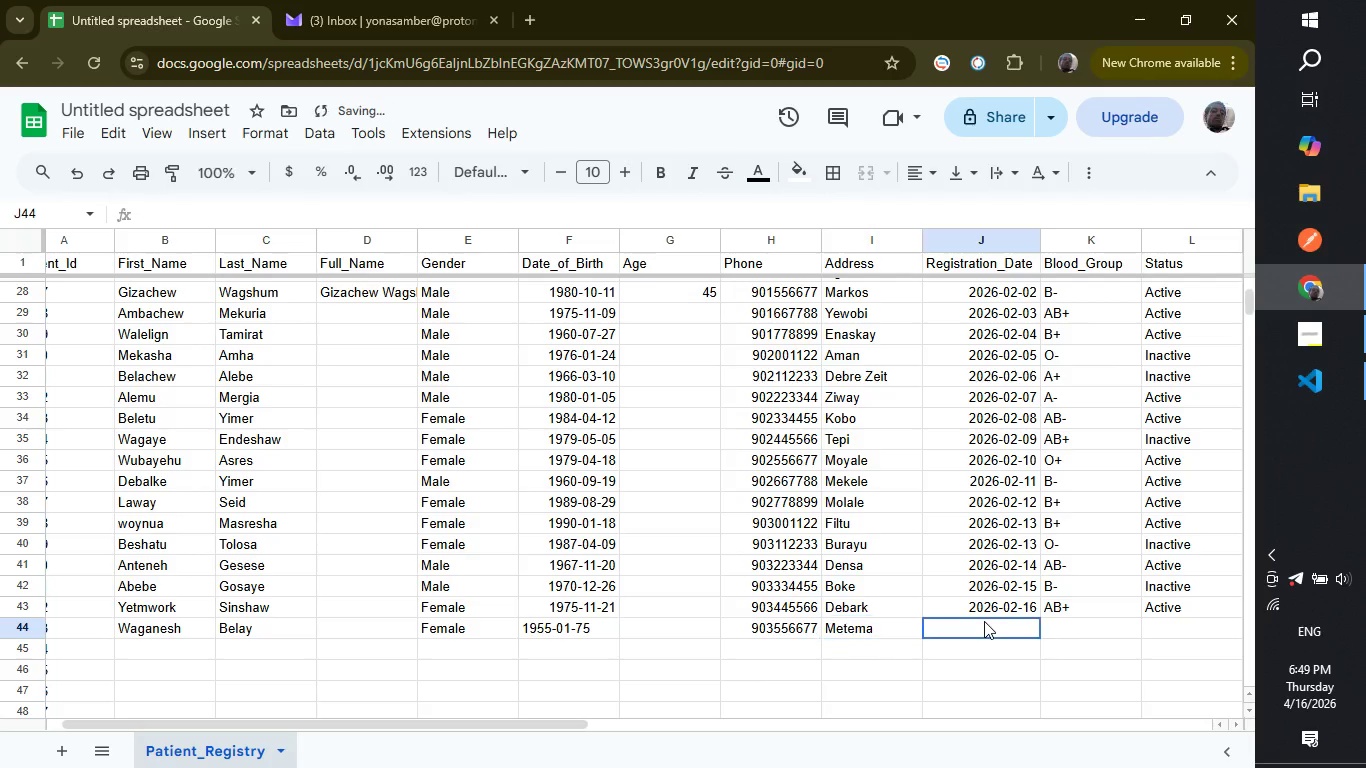 
left_click([984, 621])
 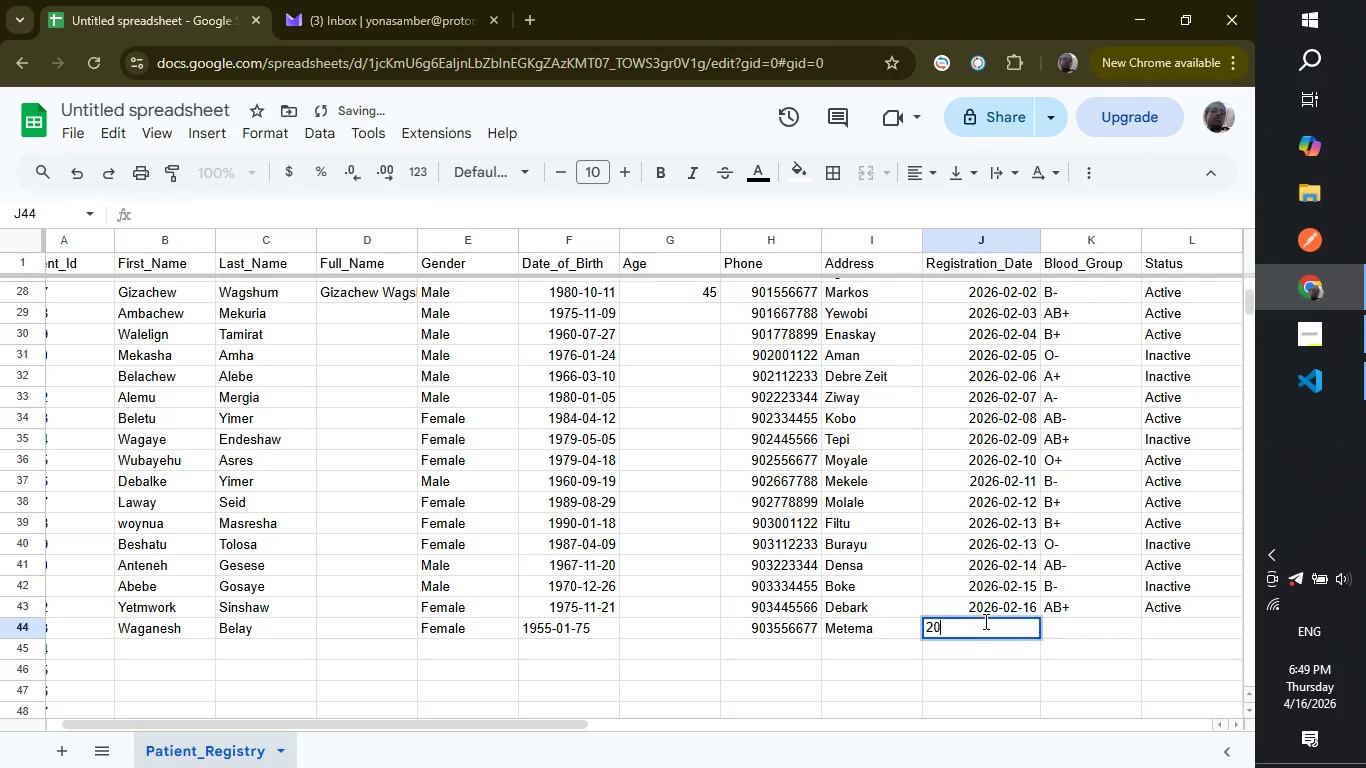 
type(2026-02-17)
 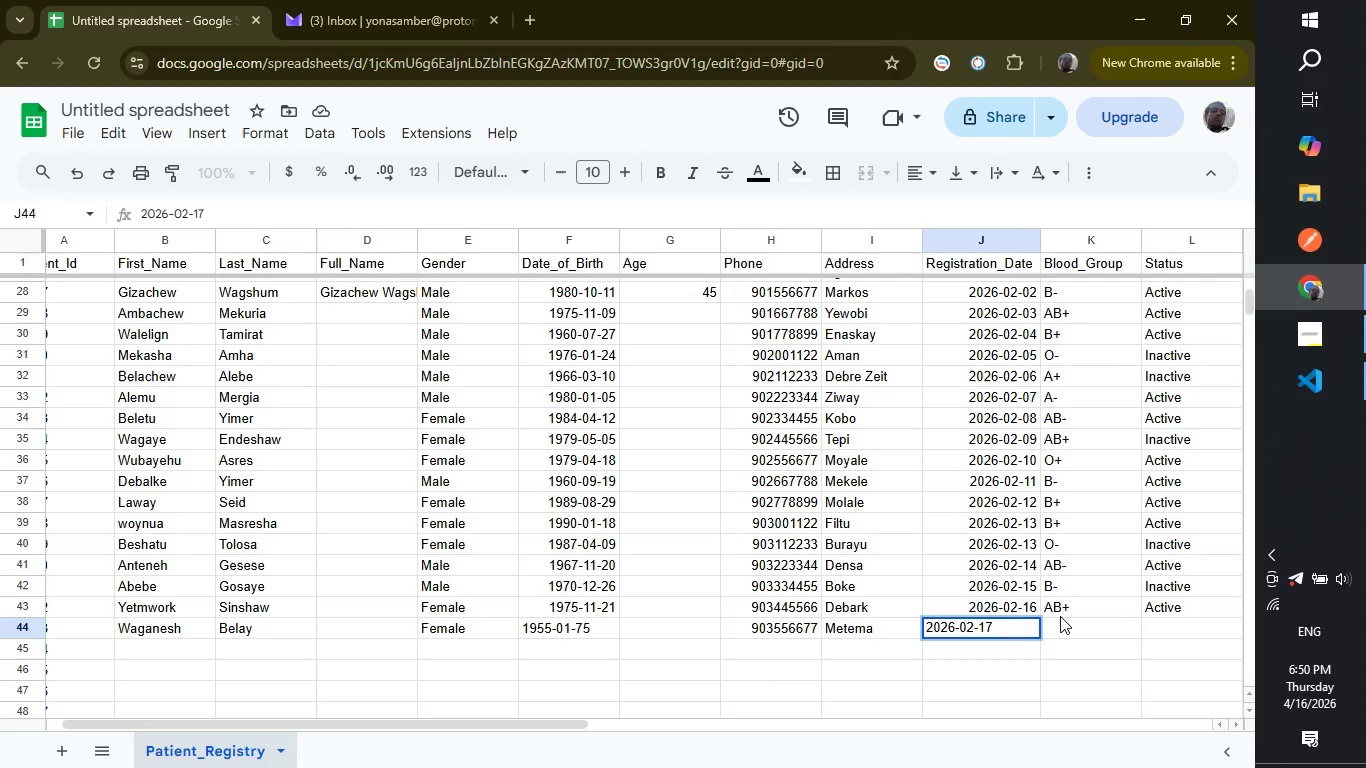 
left_click([1060, 616])
 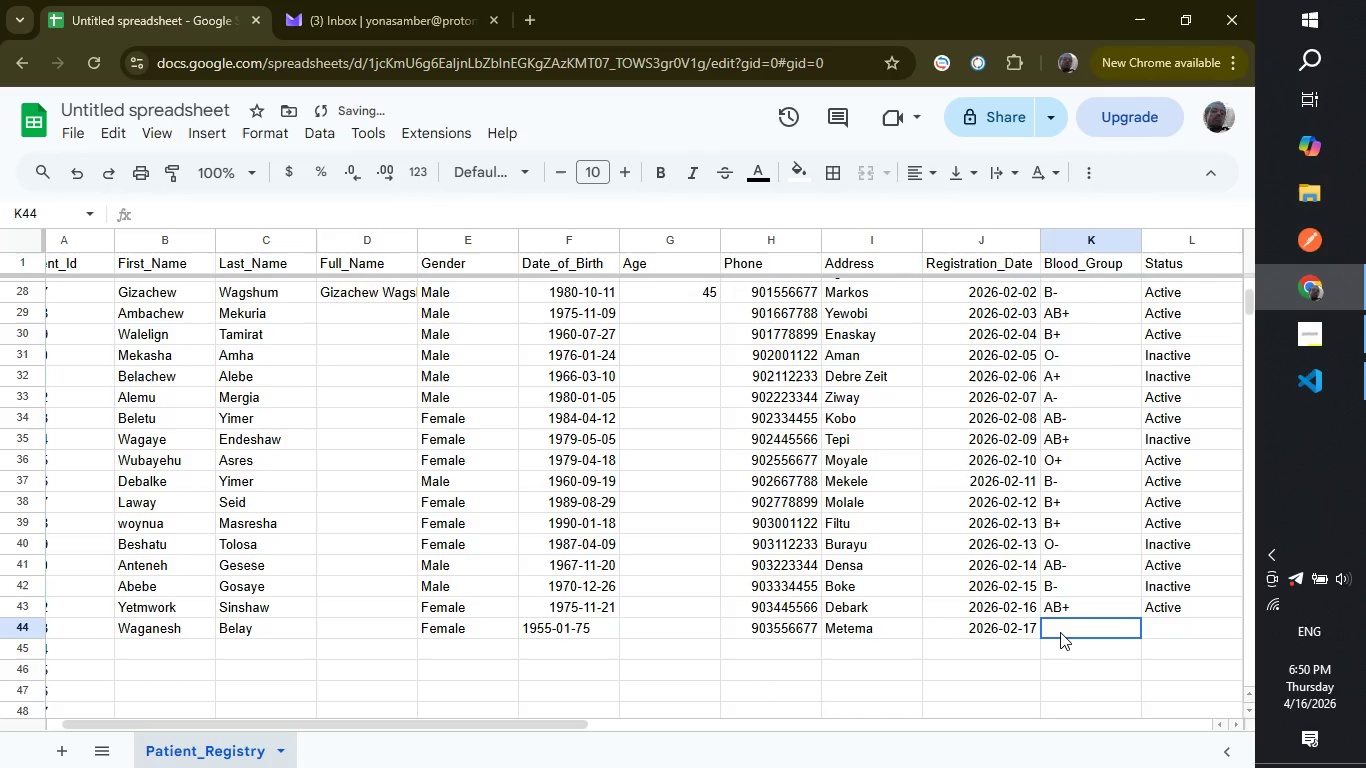 
left_click([1060, 632])
 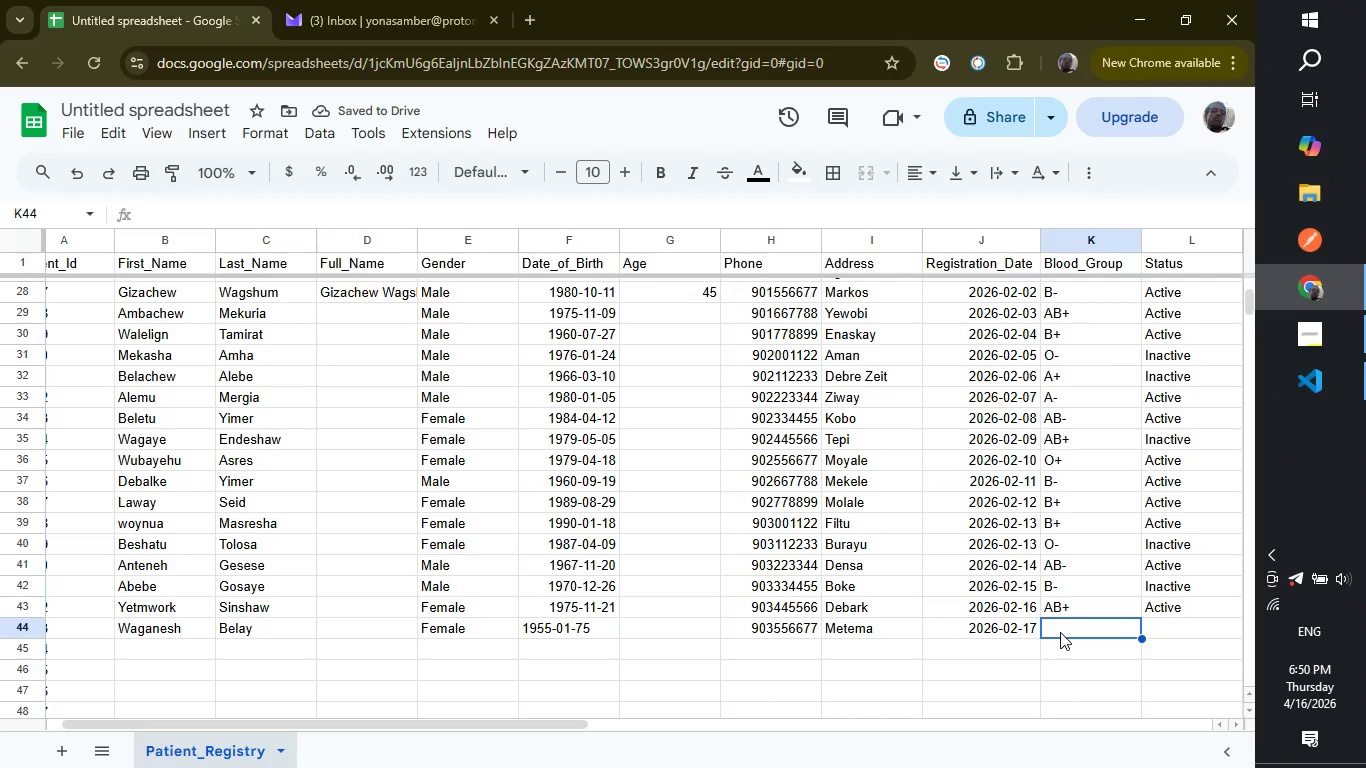 
key(Shift+ShiftRight)
 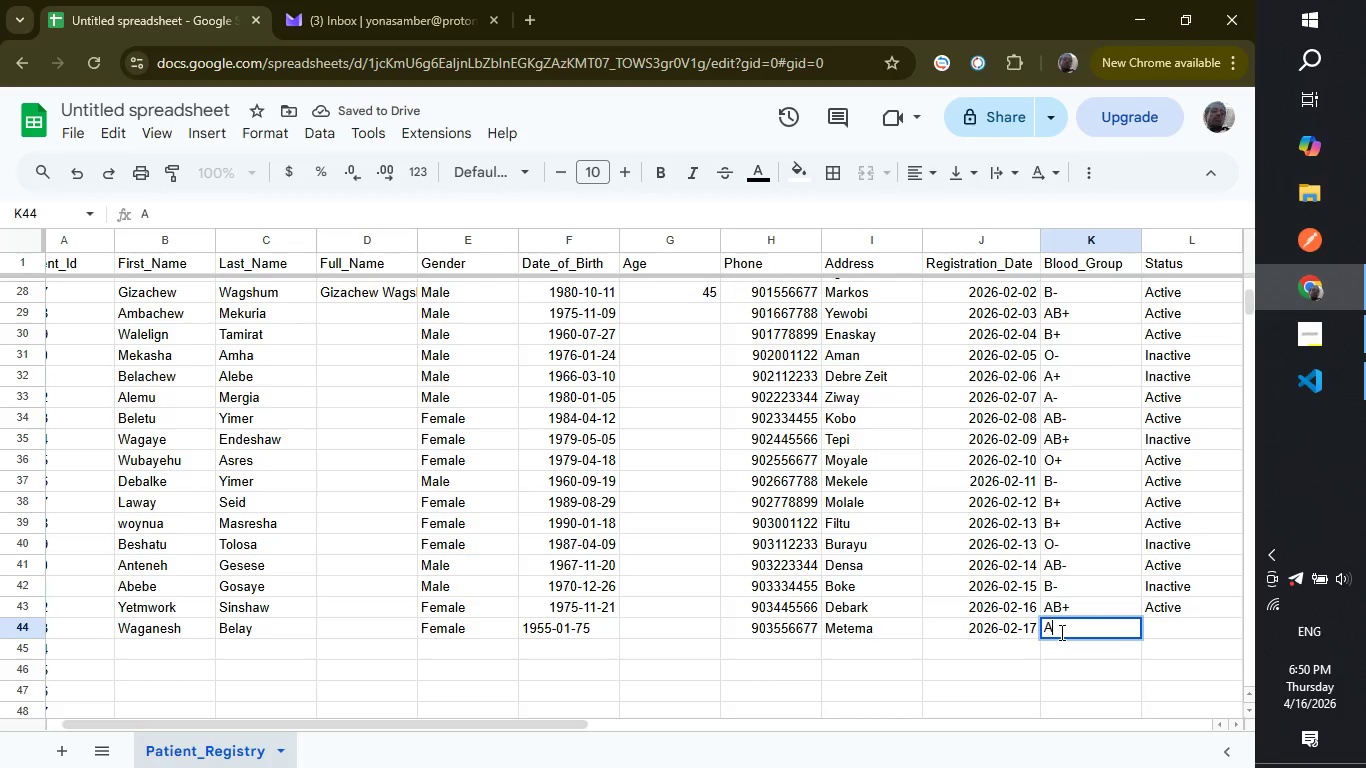 
key(Shift+ShiftRight)
 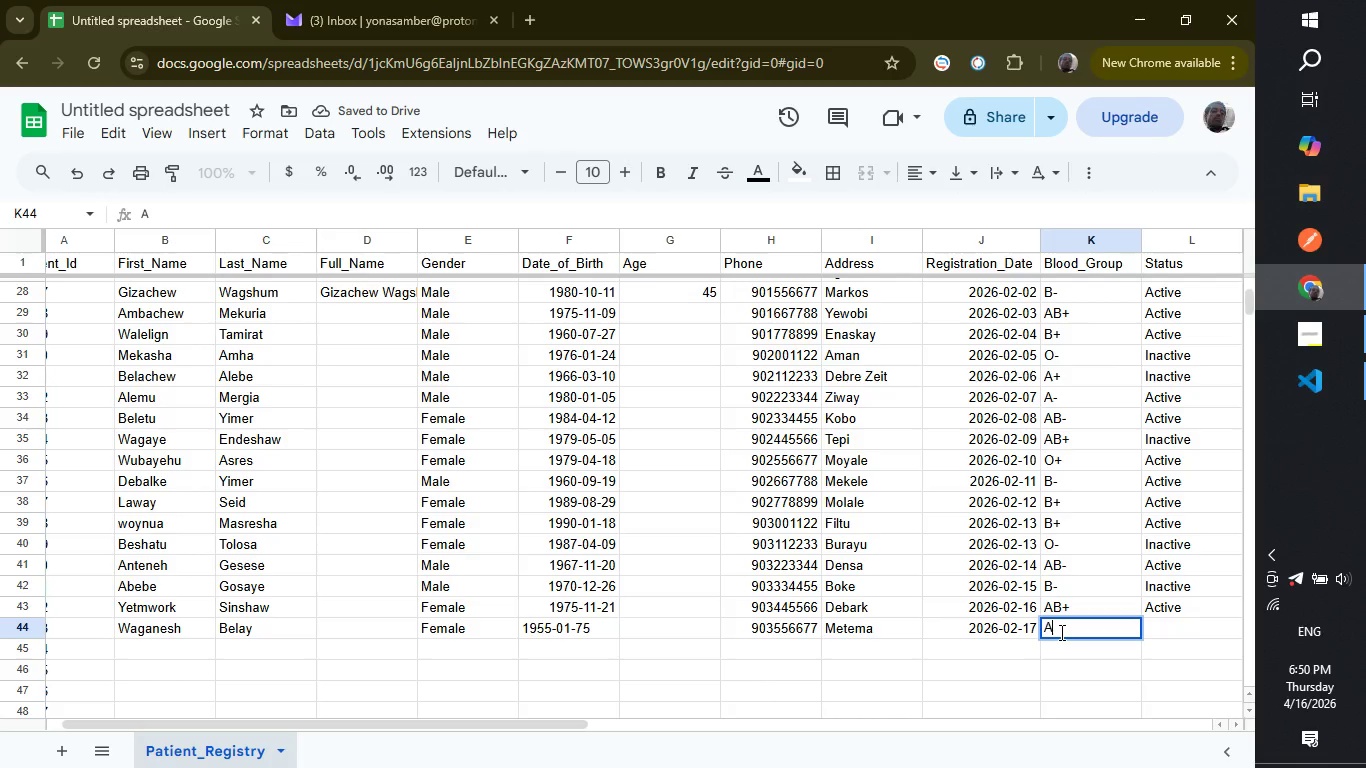 
key(Shift+A)
 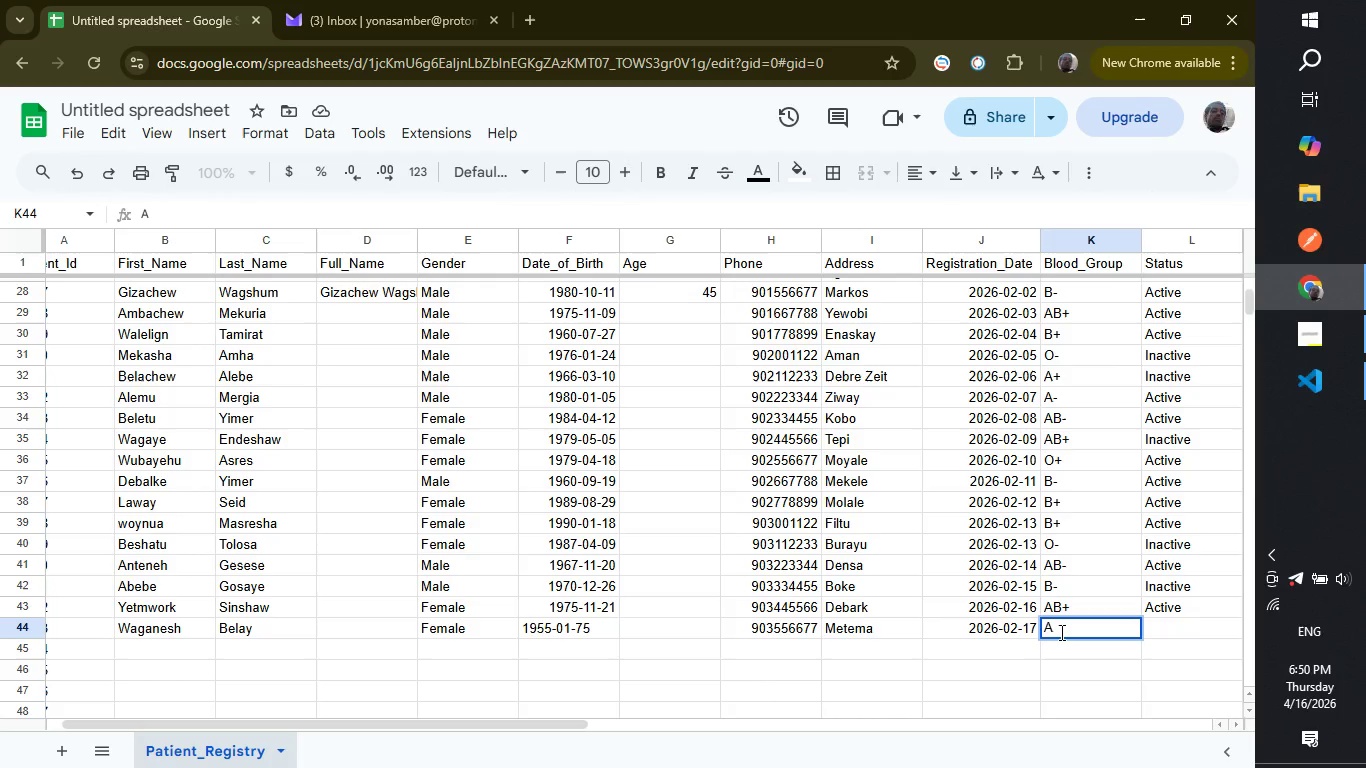 
key(Shift+ShiftLeft)
 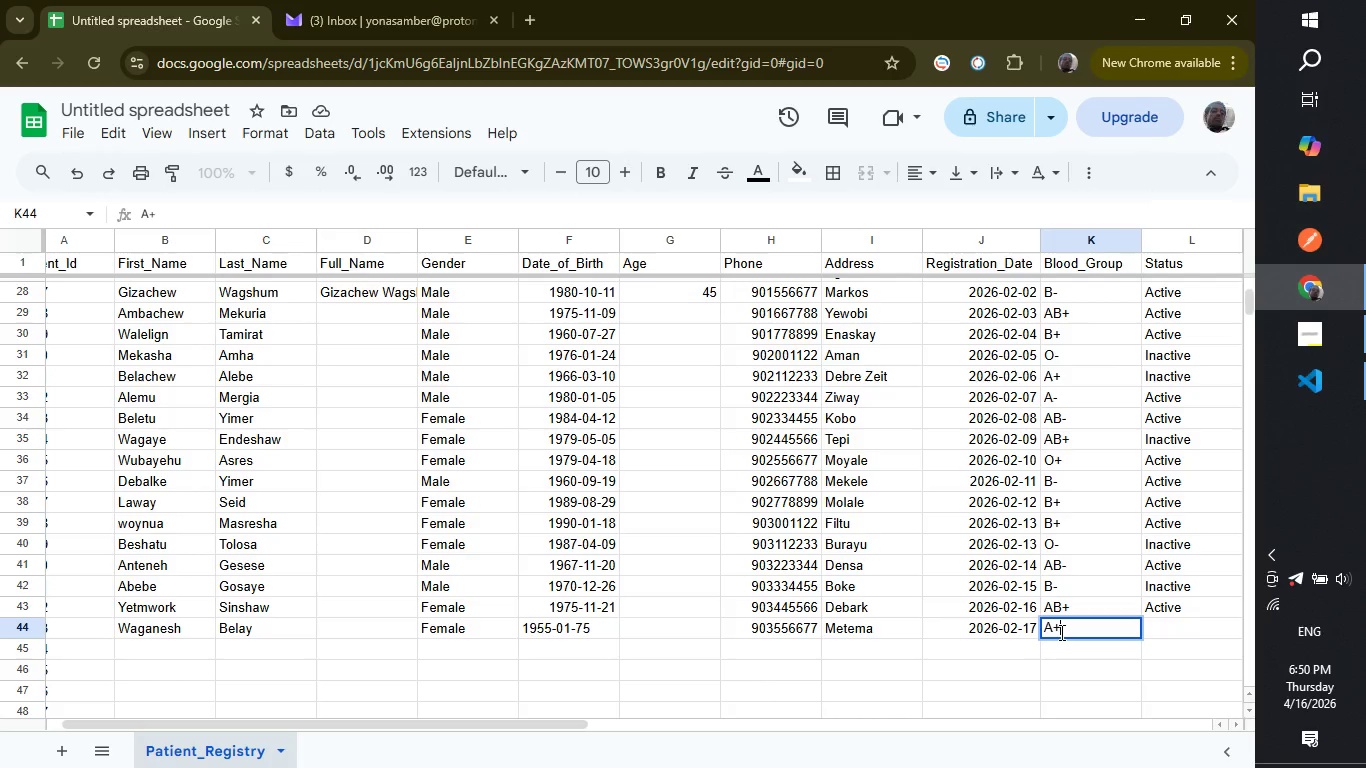 
key(Shift+Equal)
 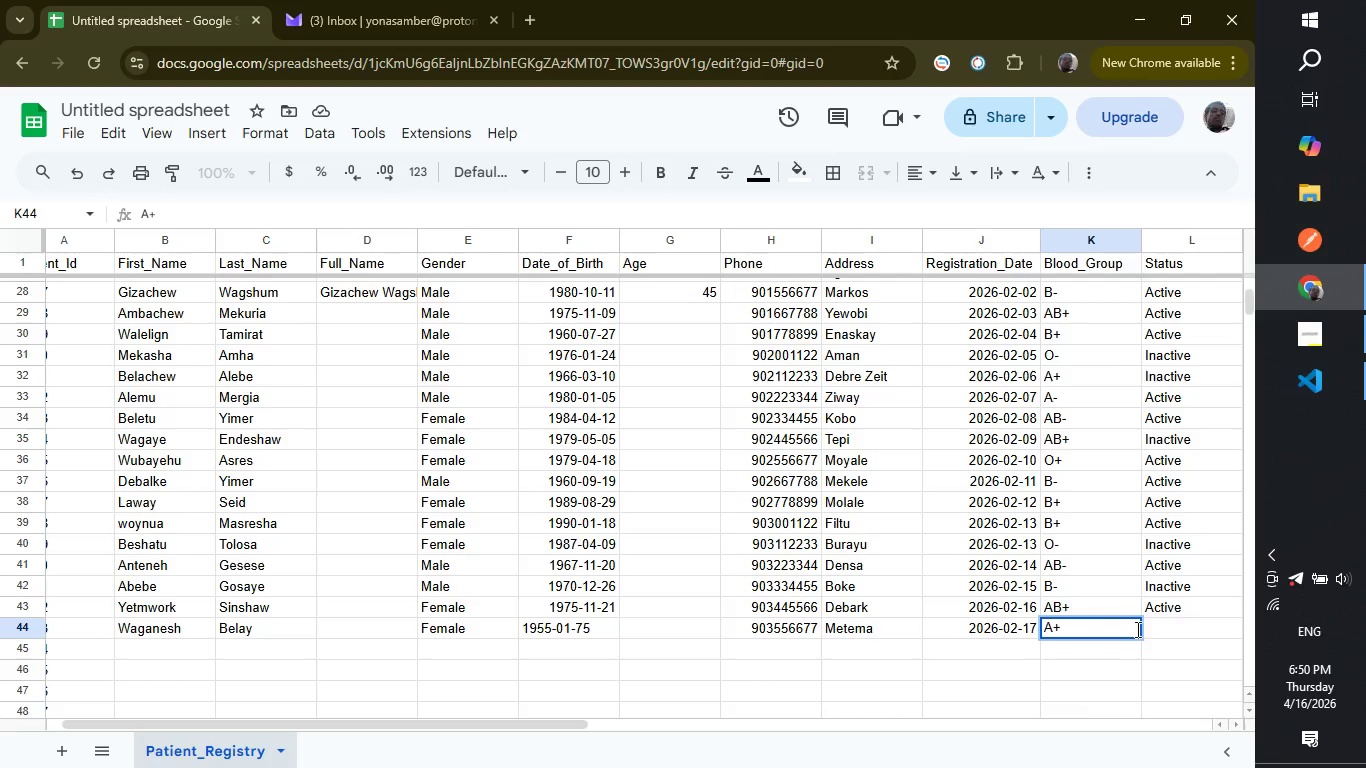 
wait(7.61)
 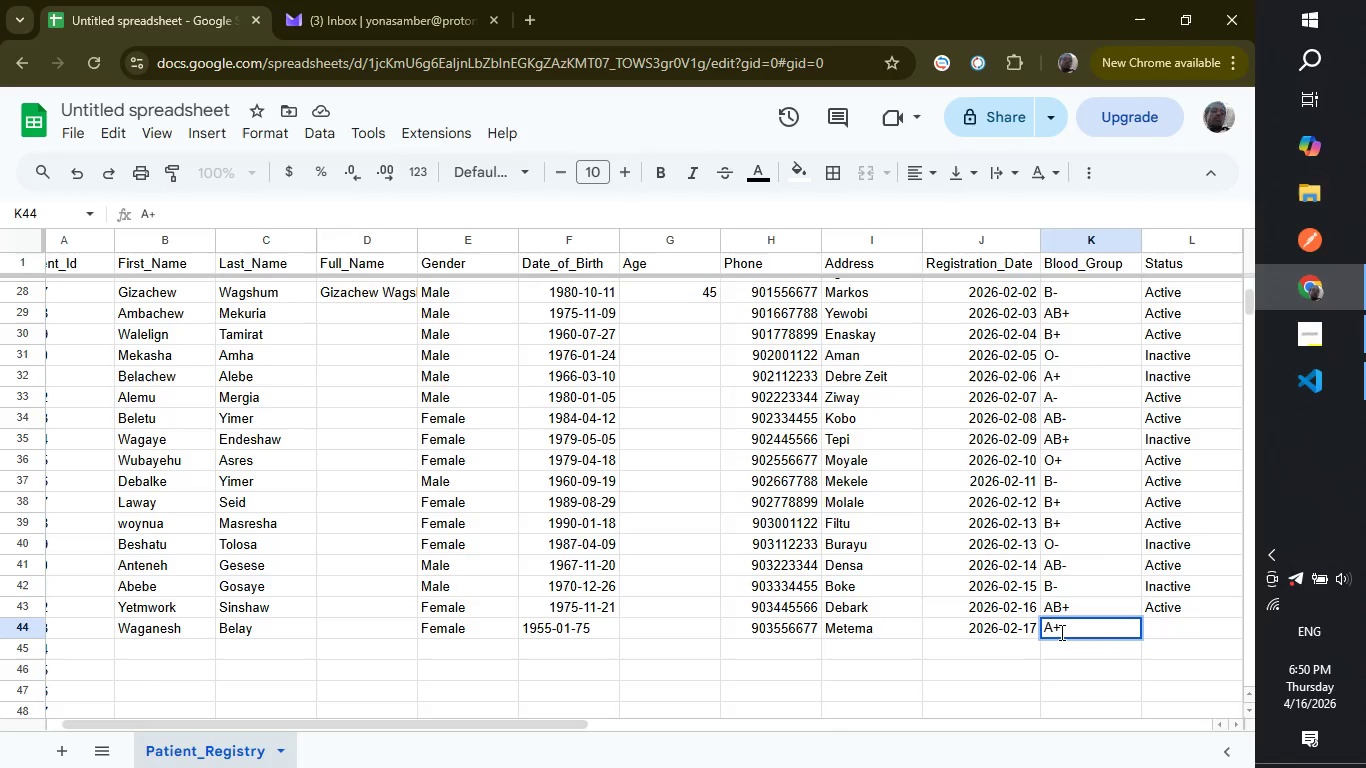 
left_click([1169, 626])
 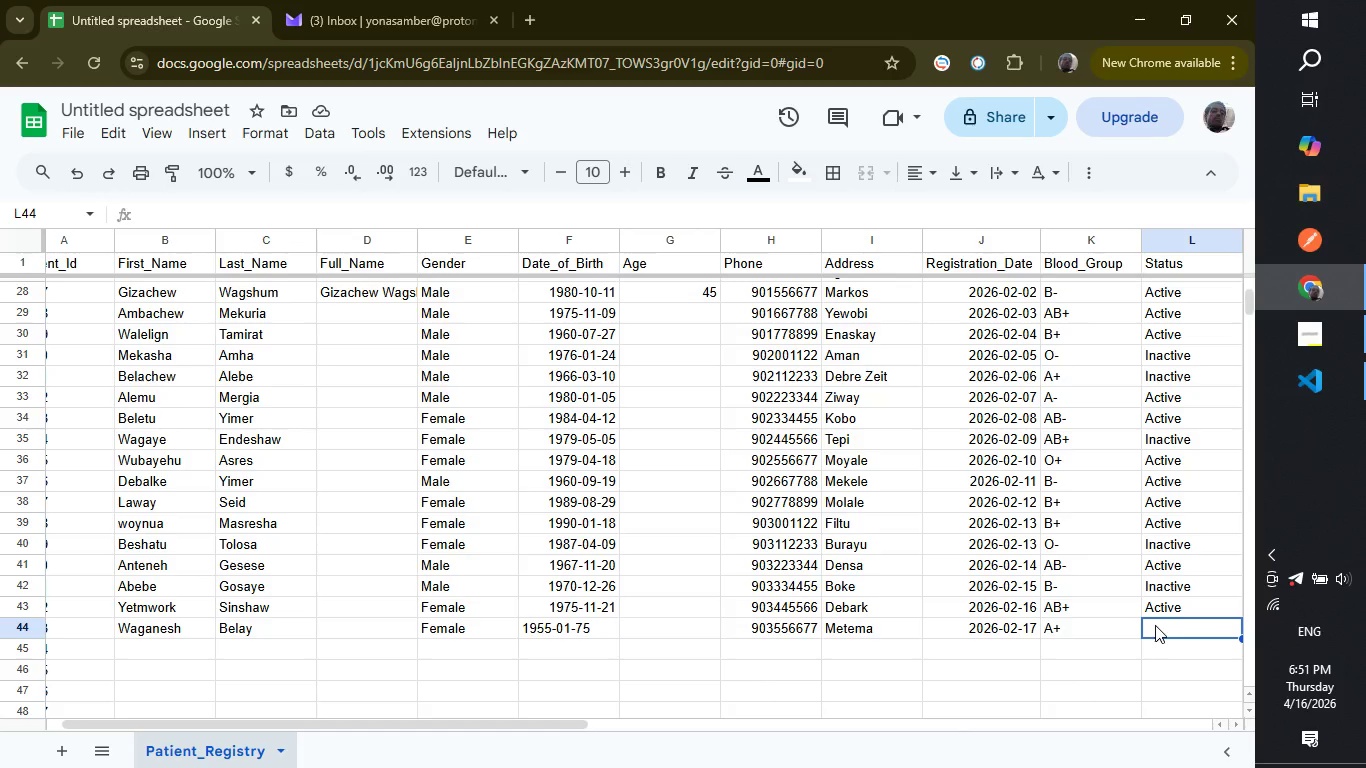 
wait(49.56)
 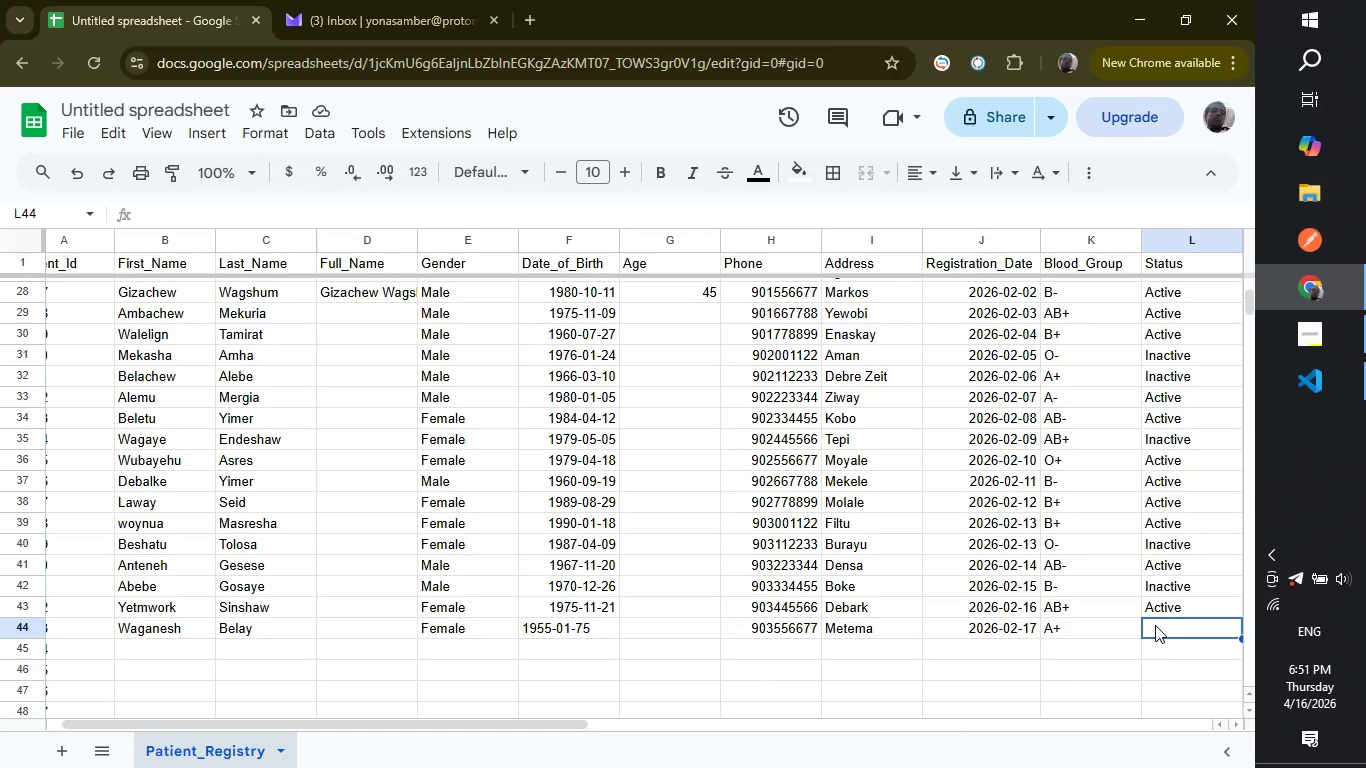 
double_click([1172, 629])
 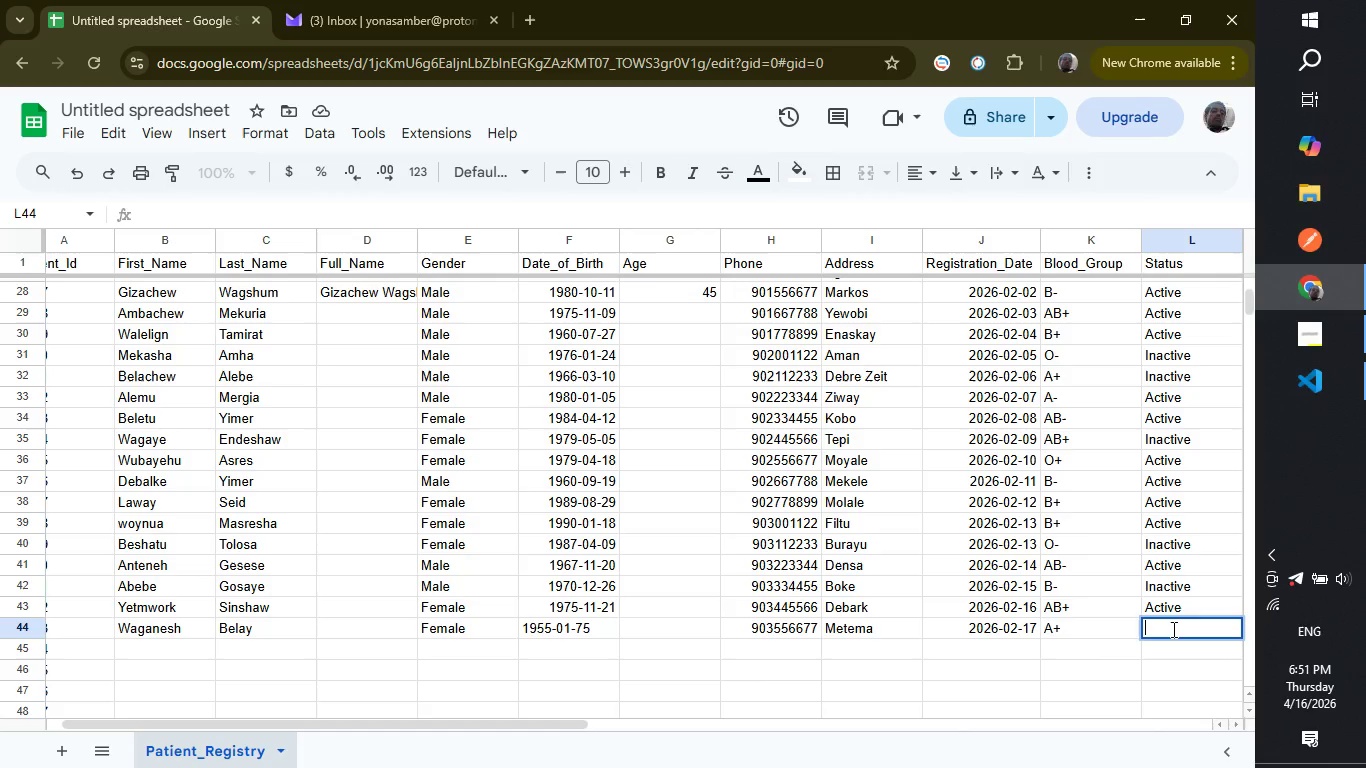 
type(a)
key(Backspace)
key(Backspace)
type(Ac)
 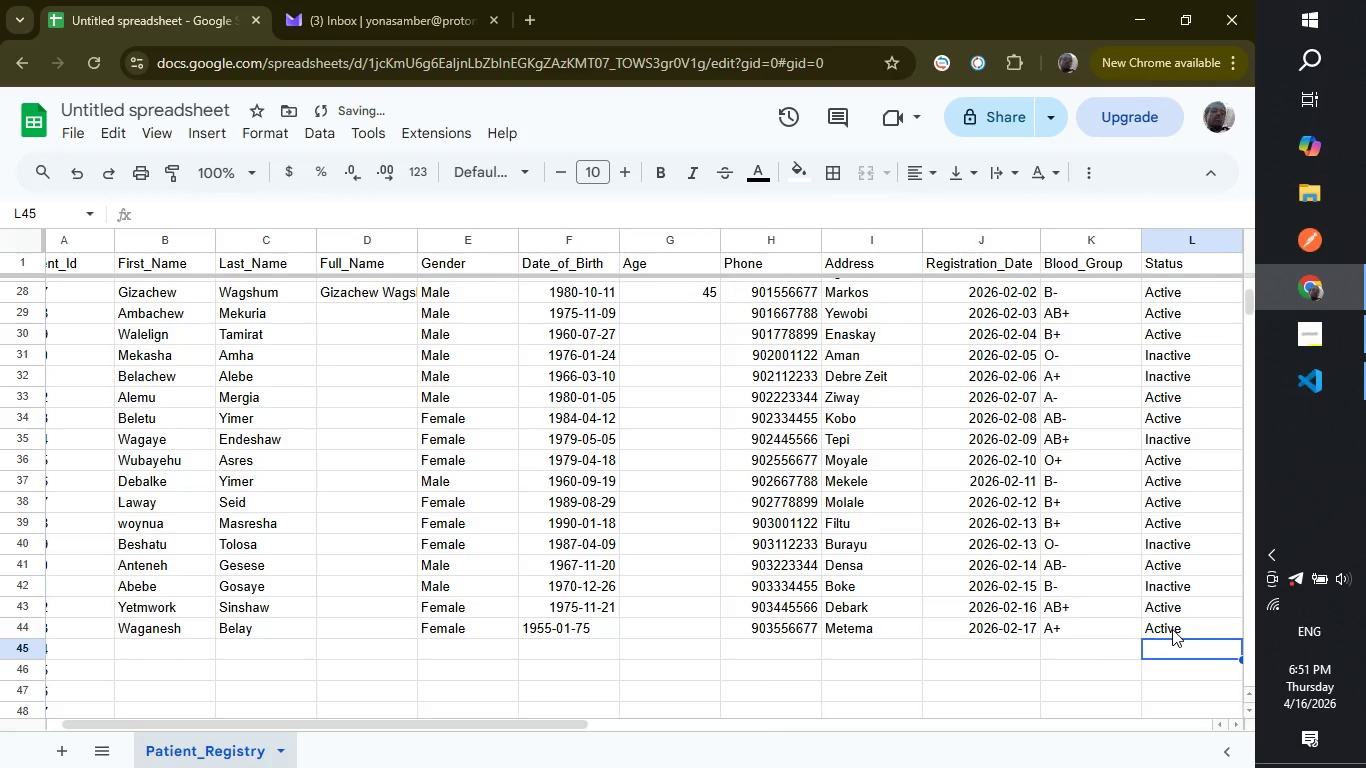 
key(Enter)
 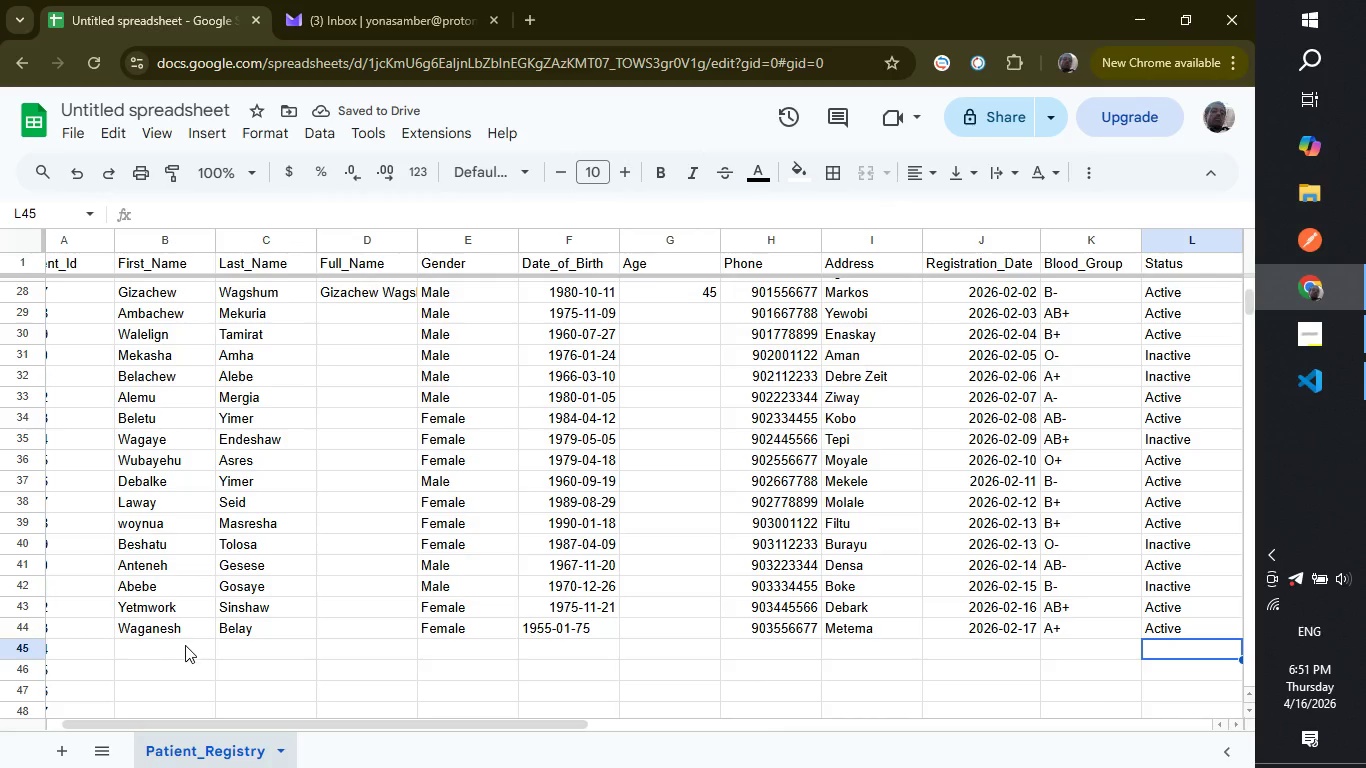 
left_click([185, 645])
 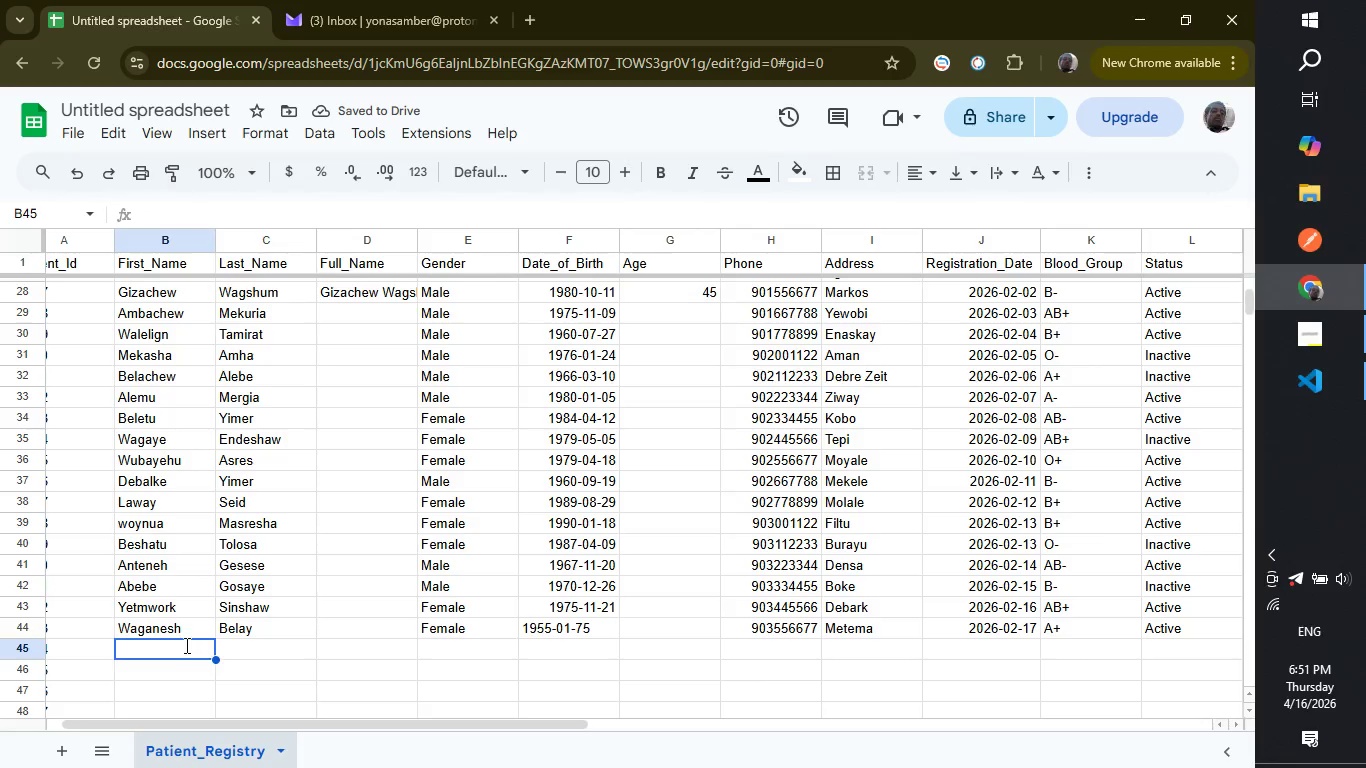 
type(Simachew)
 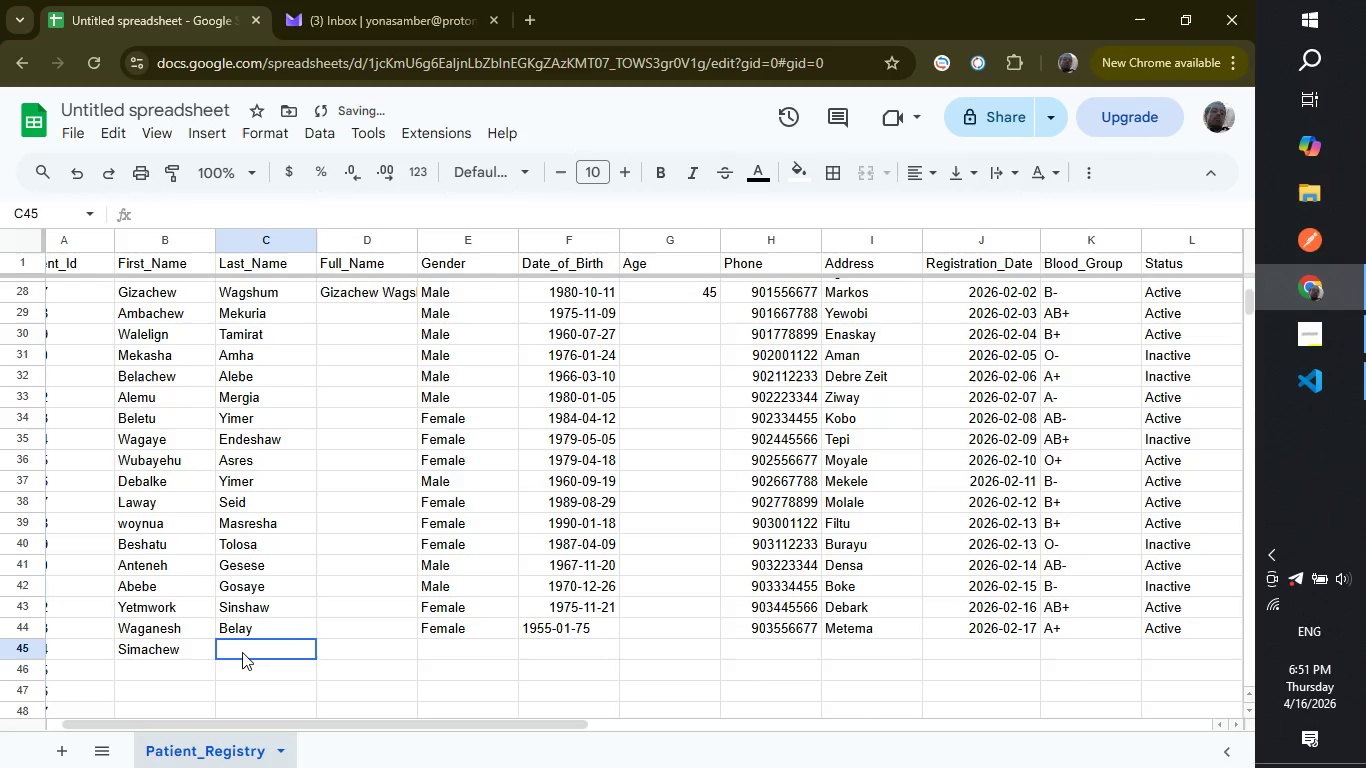 
left_click([242, 652])
 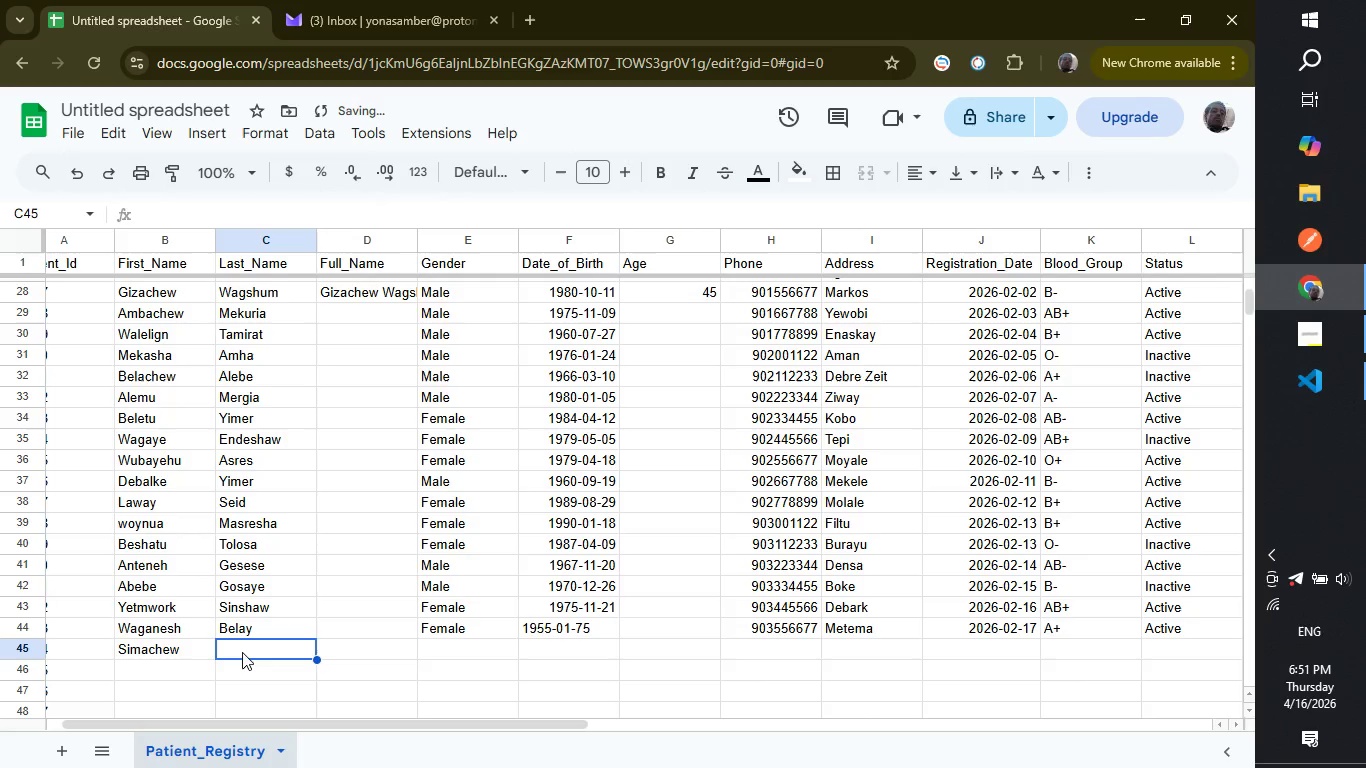 
left_click([242, 652])
 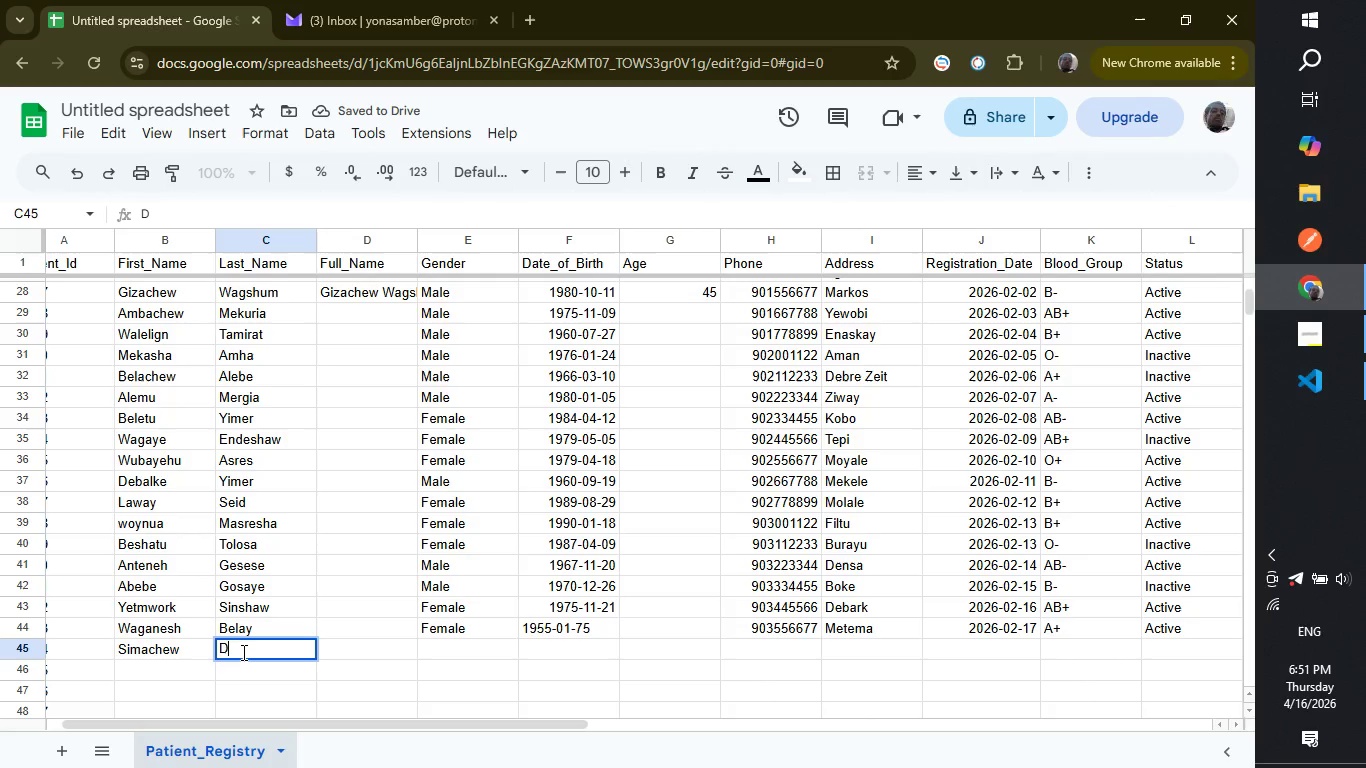 
type(Degu)
 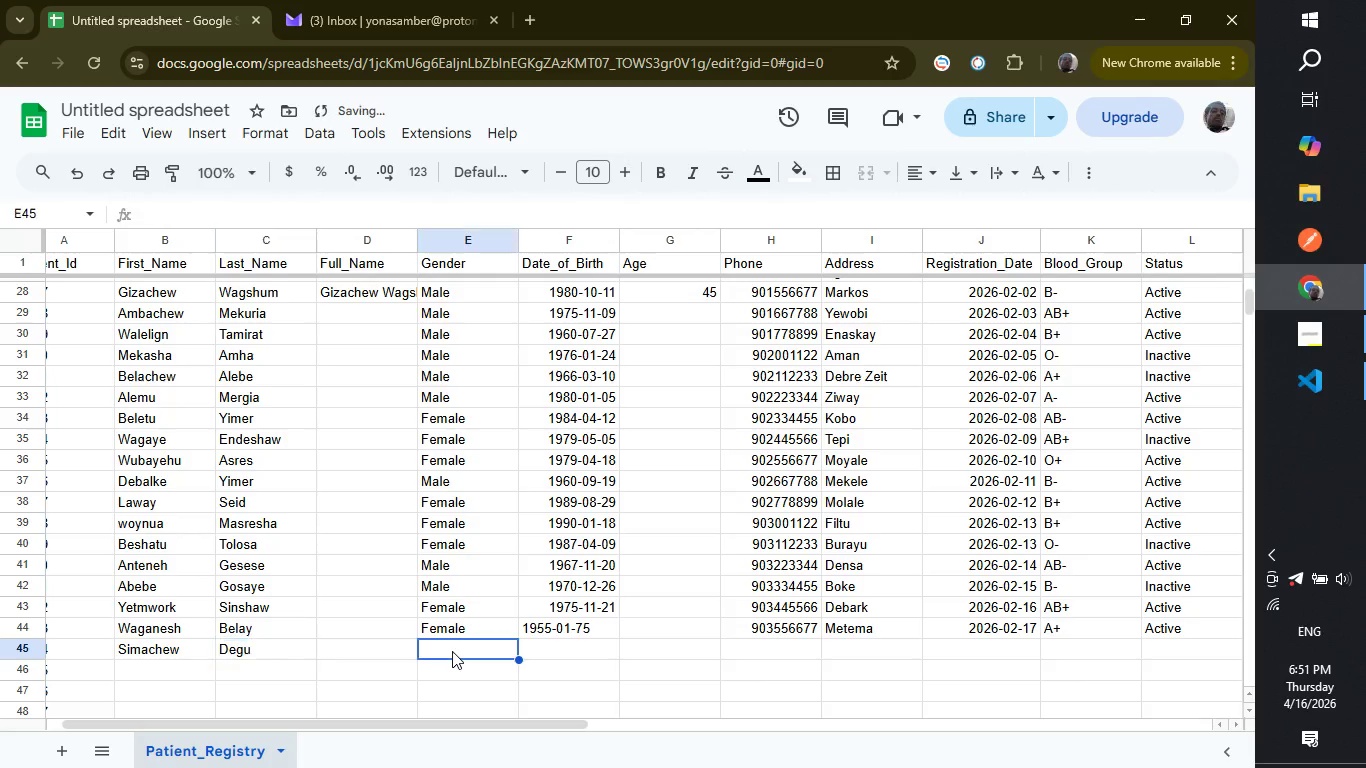 
left_click([452, 651])
 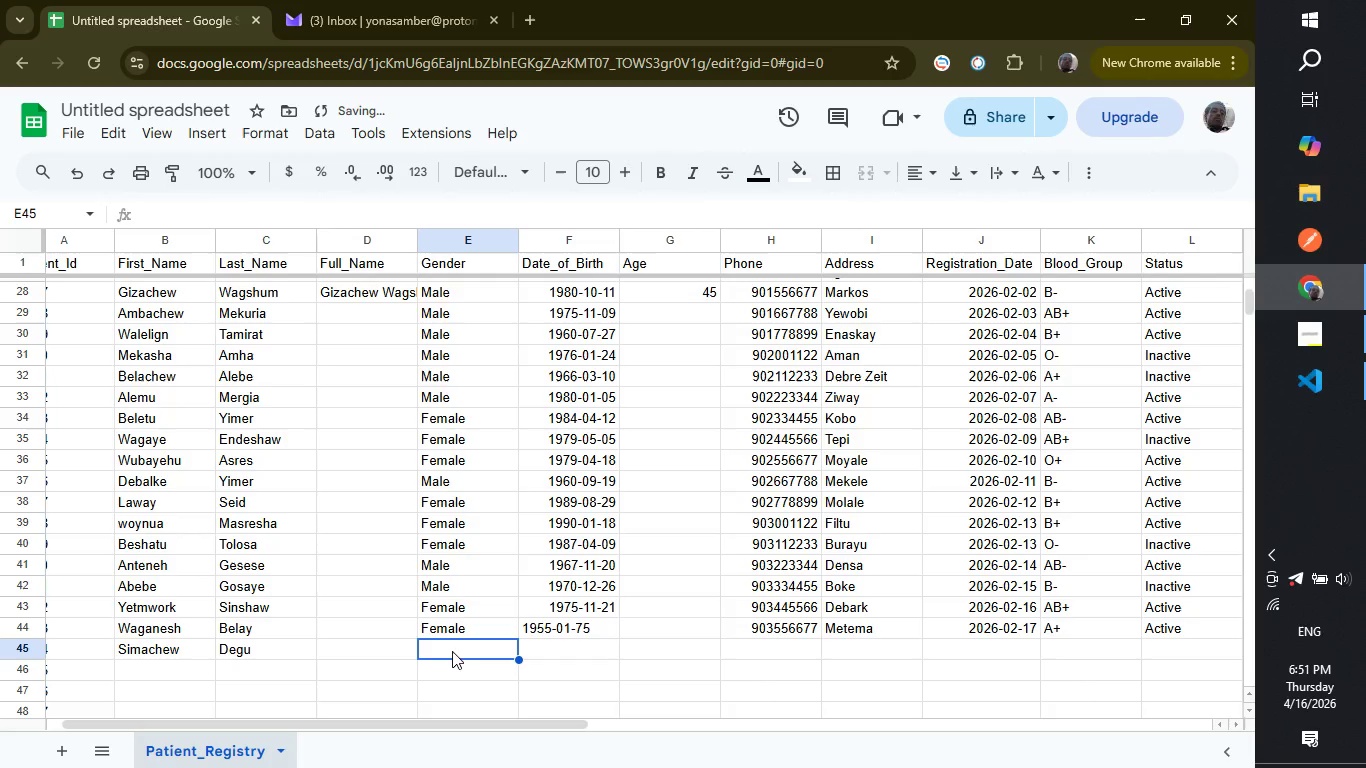 
hold_key(key=ShiftRight, duration=0.44)
 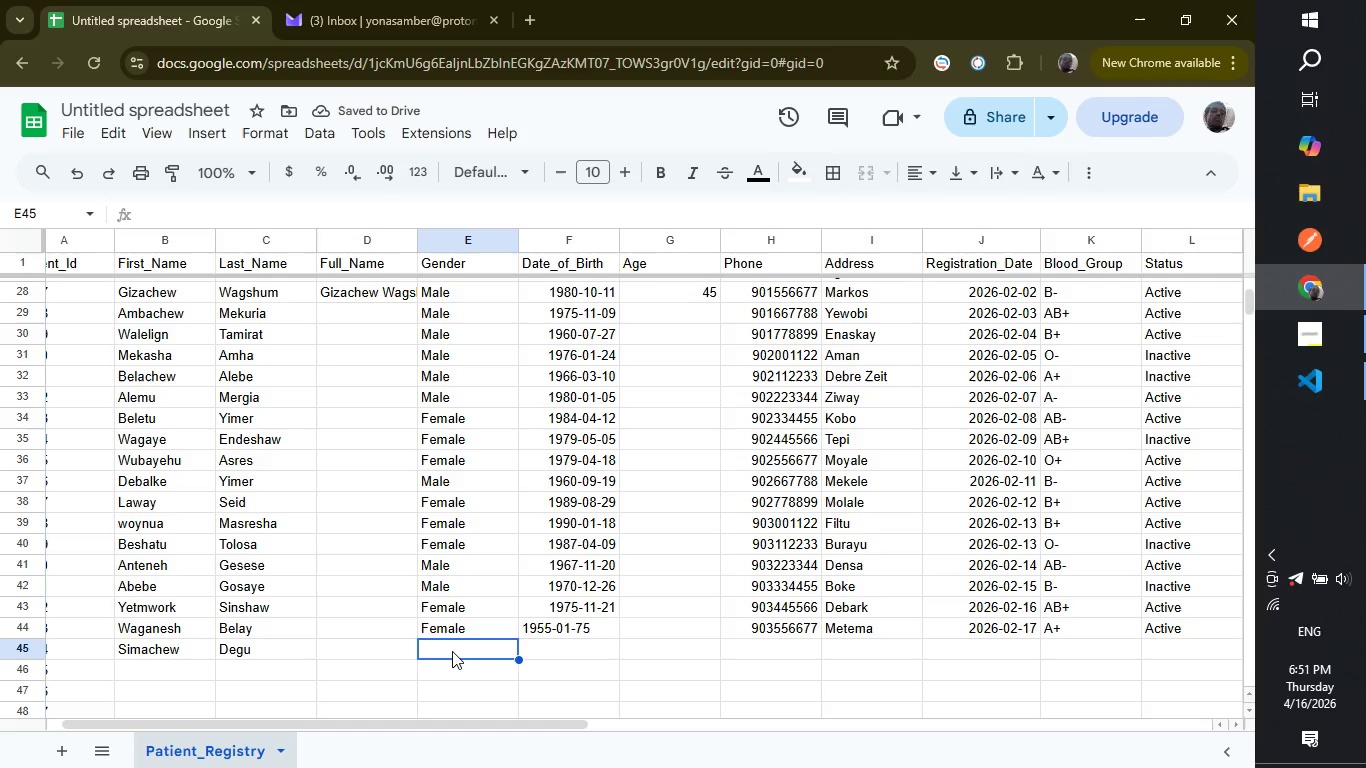 
type(Male)
 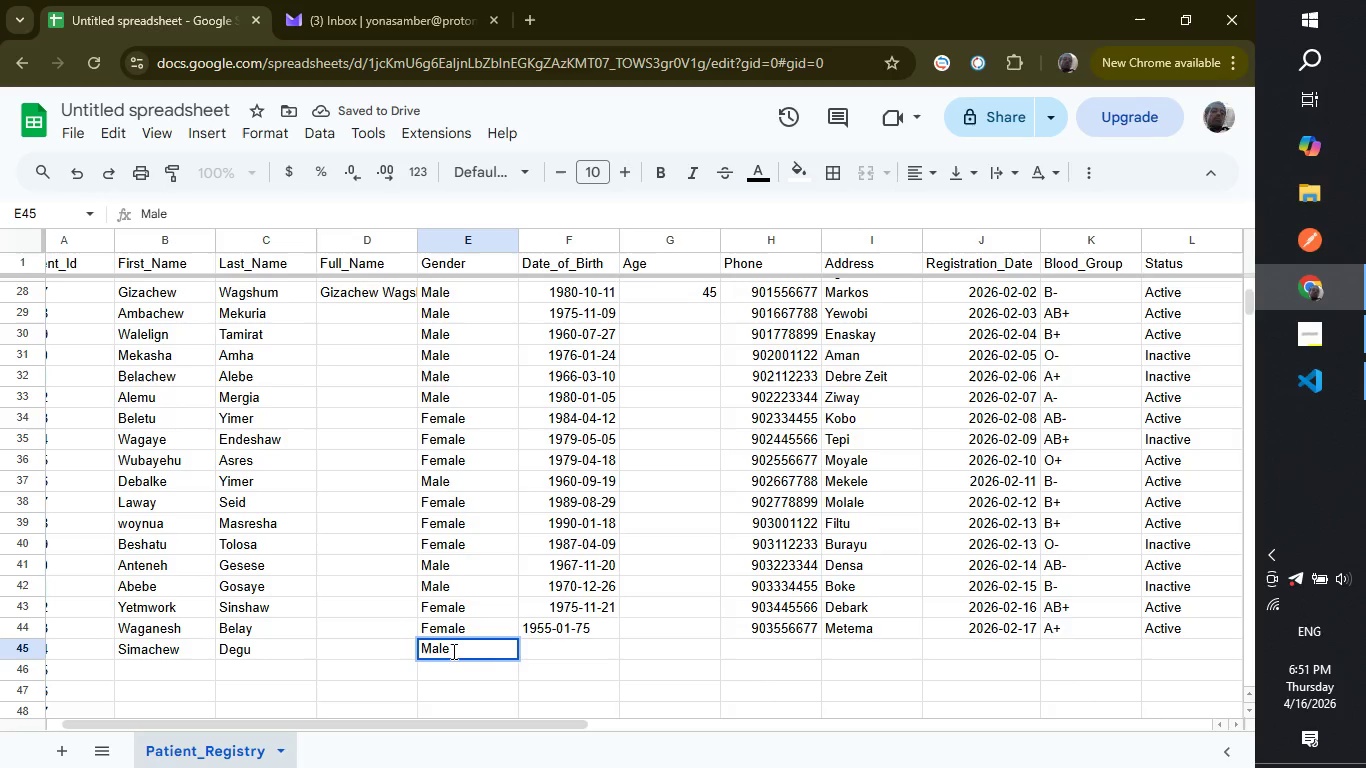 
left_click([536, 650])
 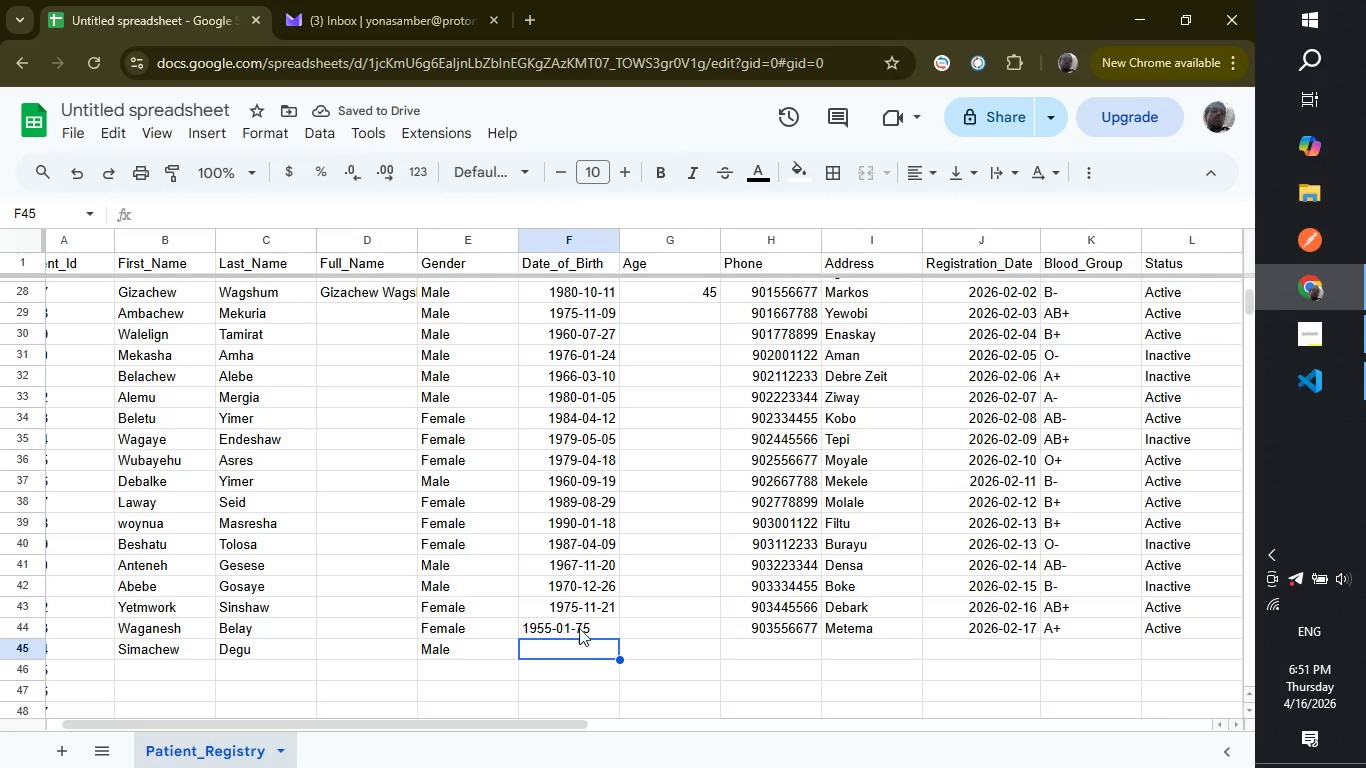 
wait(5.45)
 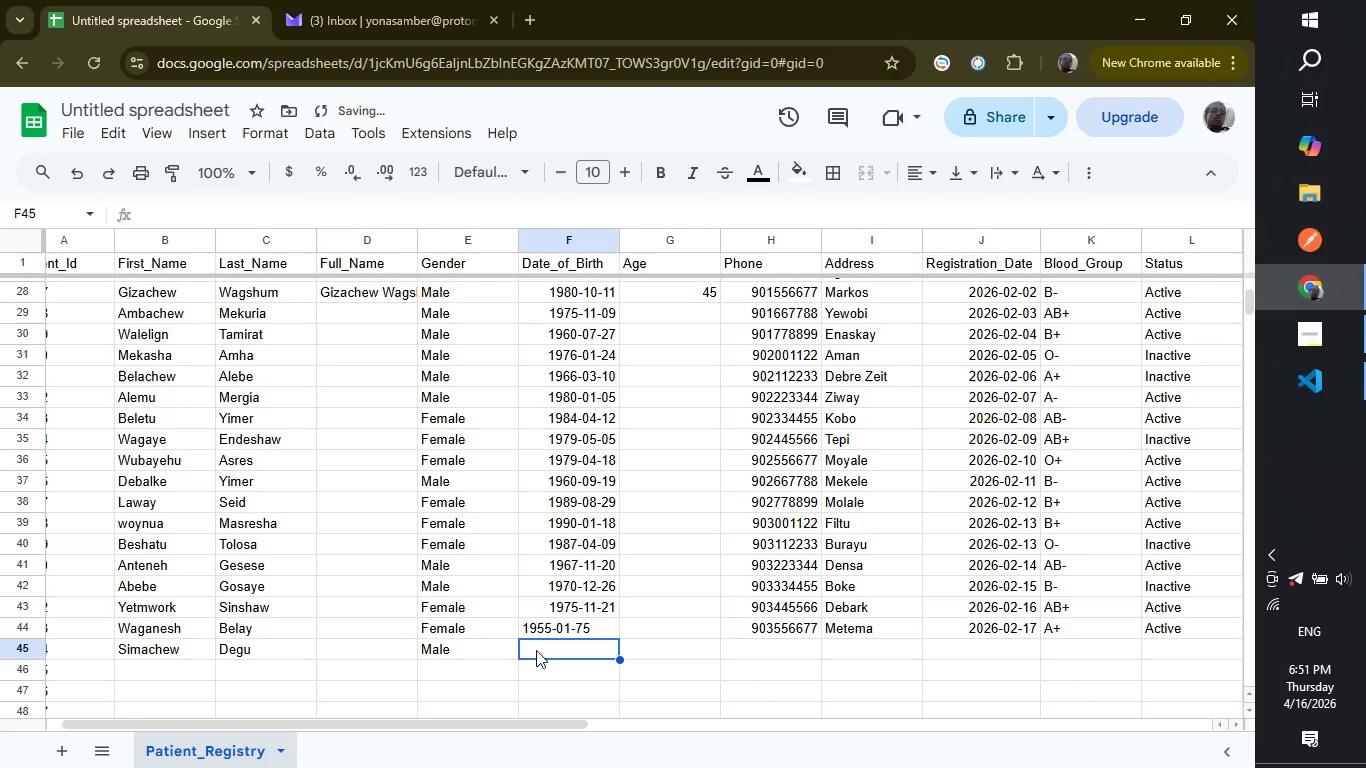 
left_click([586, 627])
 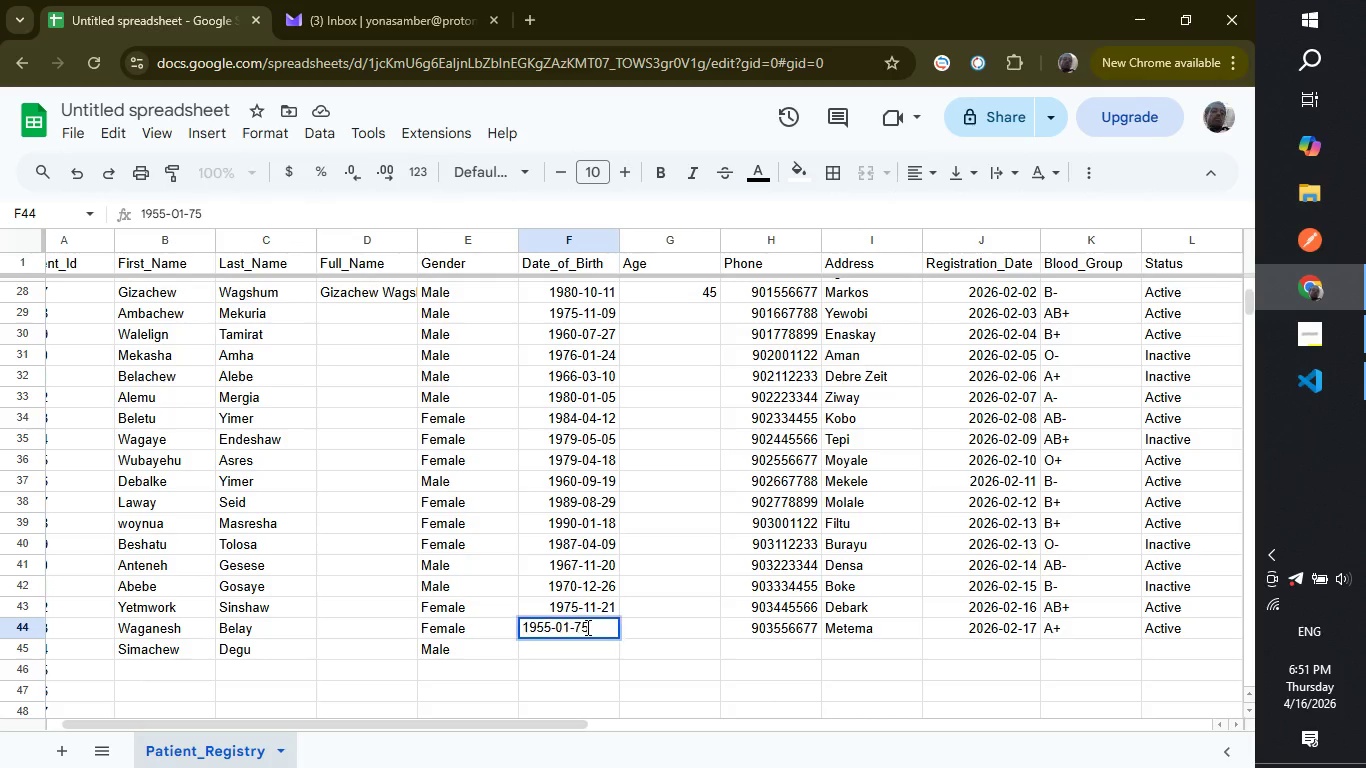 
double_click([586, 627])
 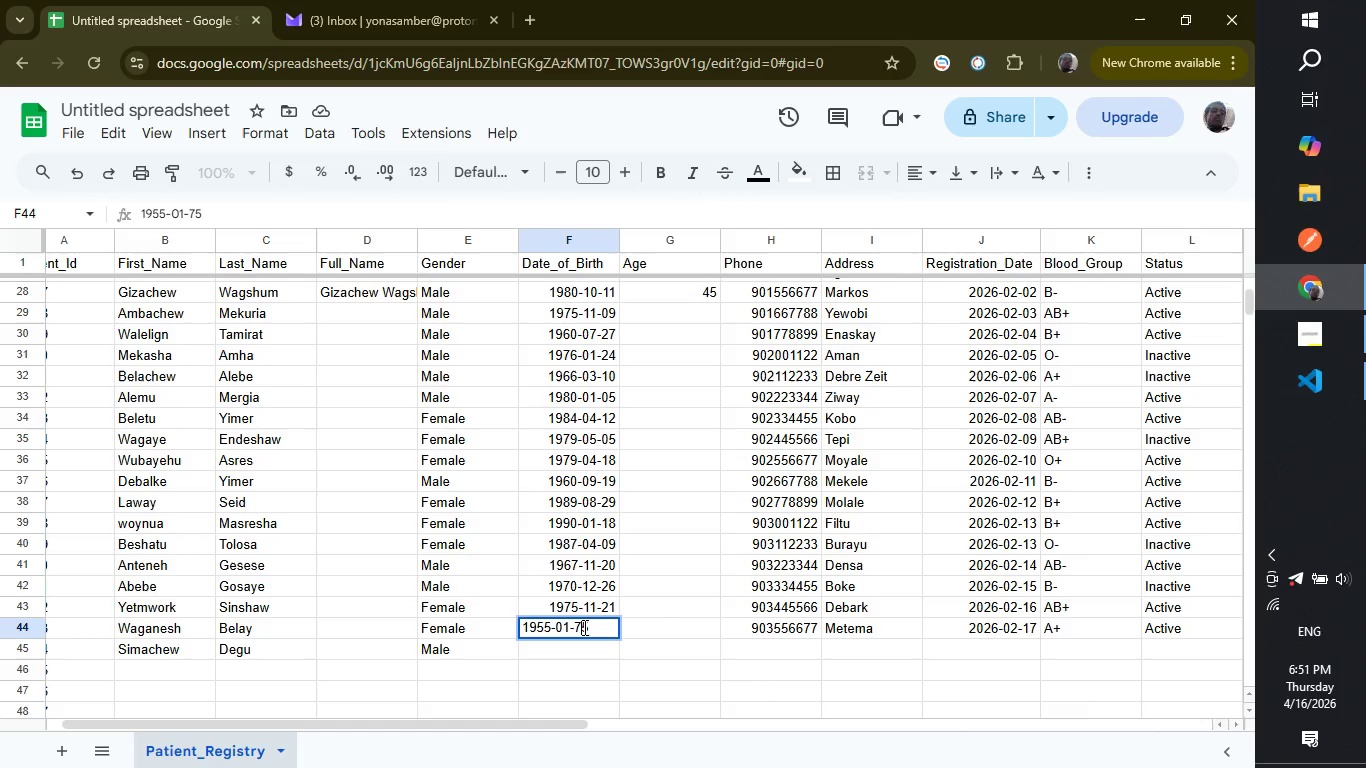 
left_click([583, 627])
 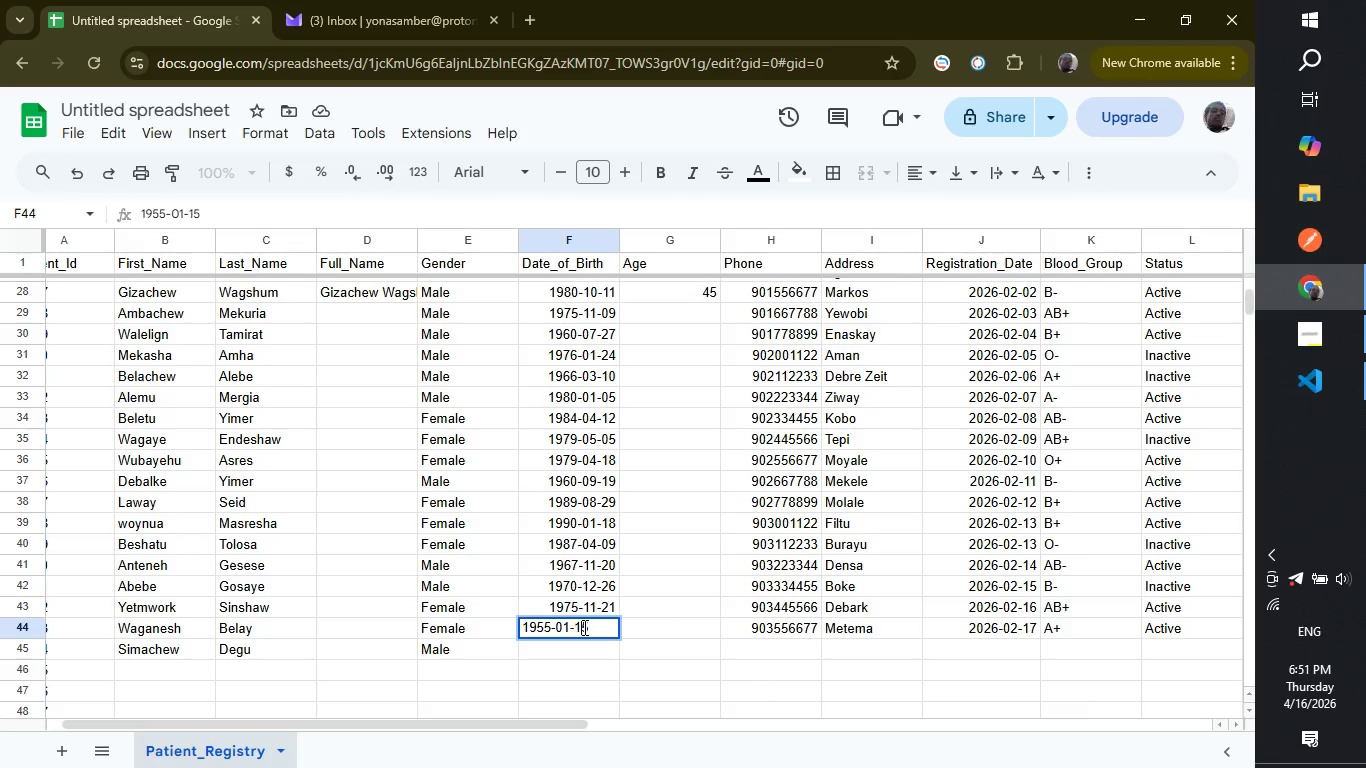 
key(Backspace)
 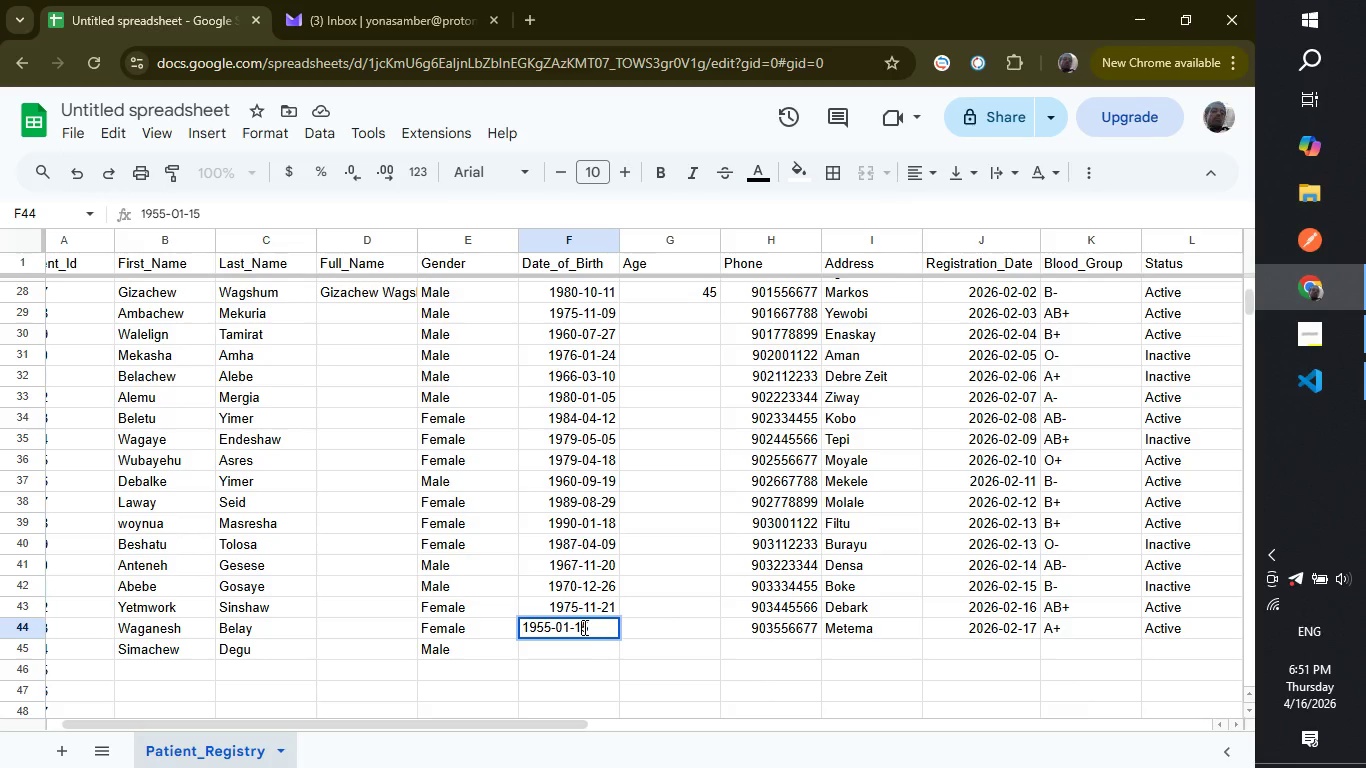 
key(1)
 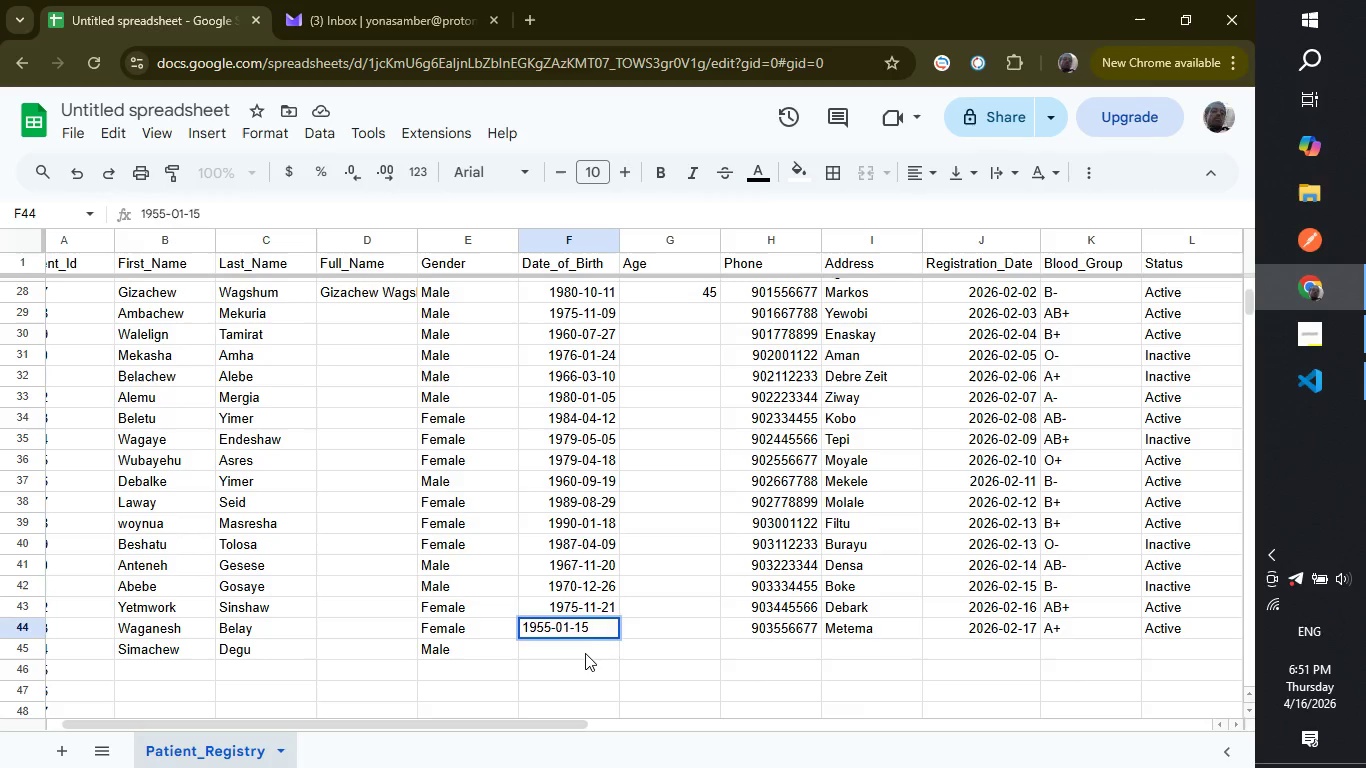 
left_click([585, 653])
 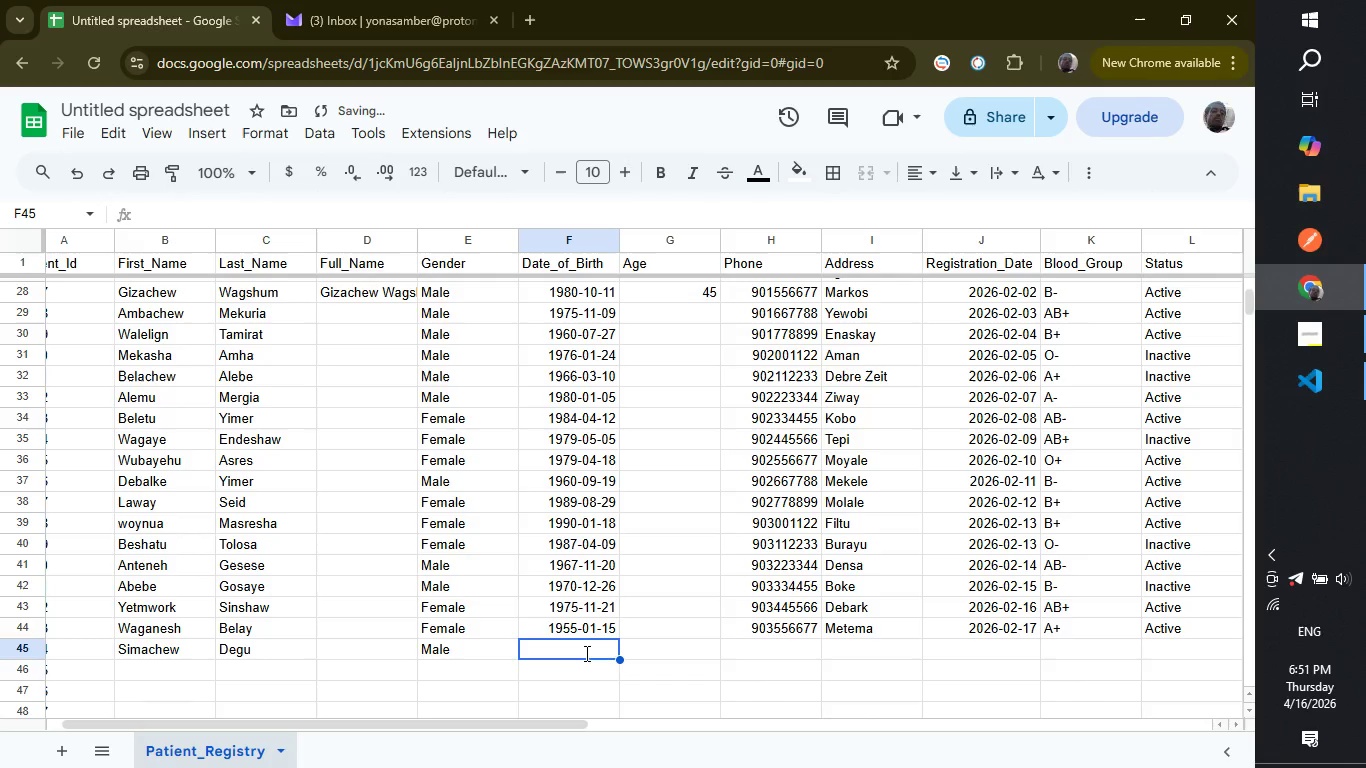 
type(1978-09-09)
 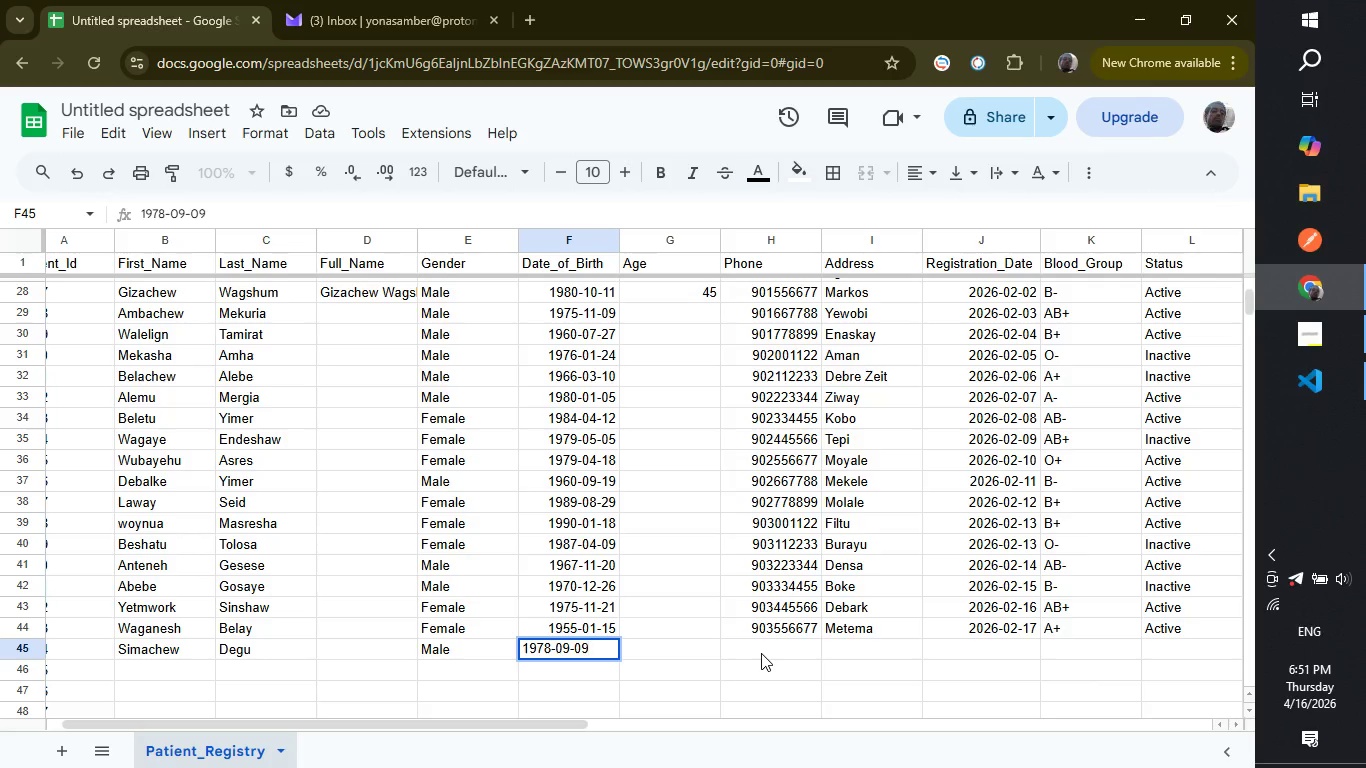 
left_click([761, 653])
 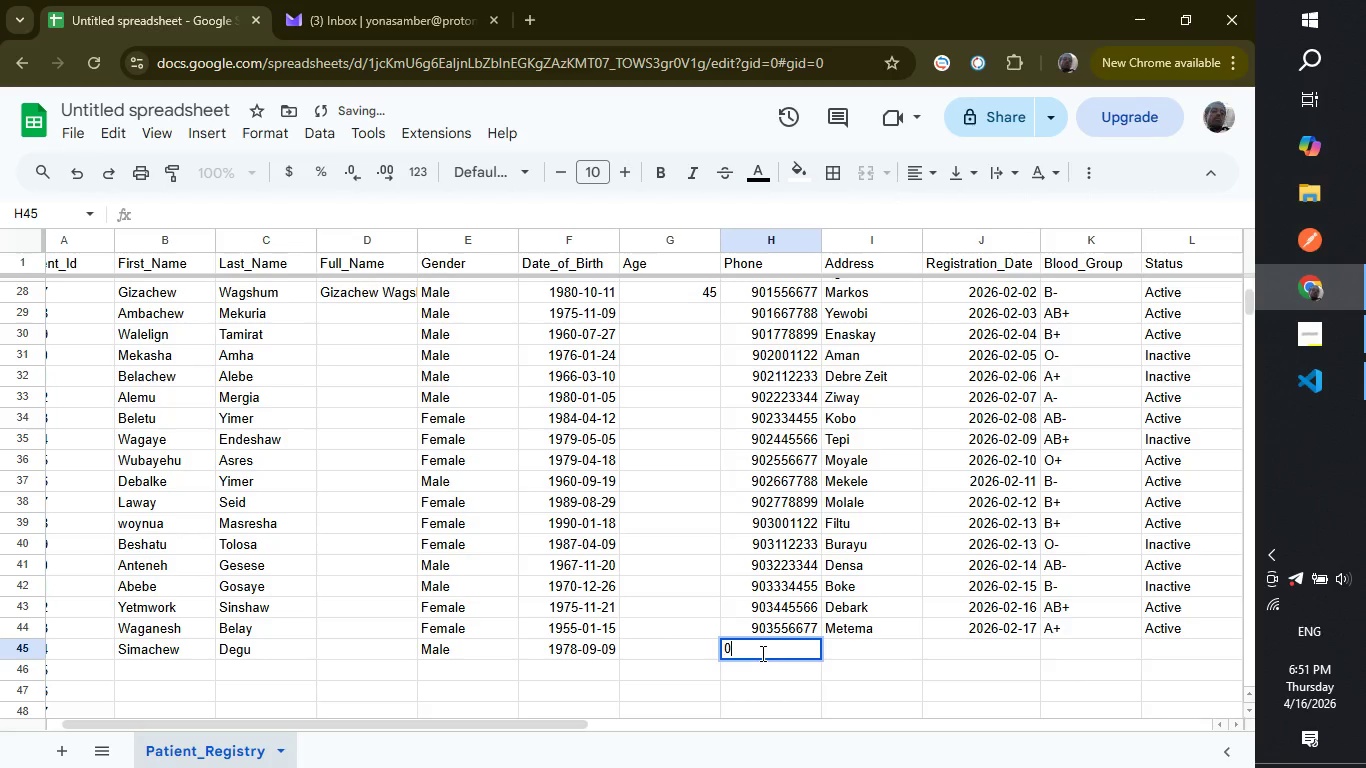 
type(0904)
 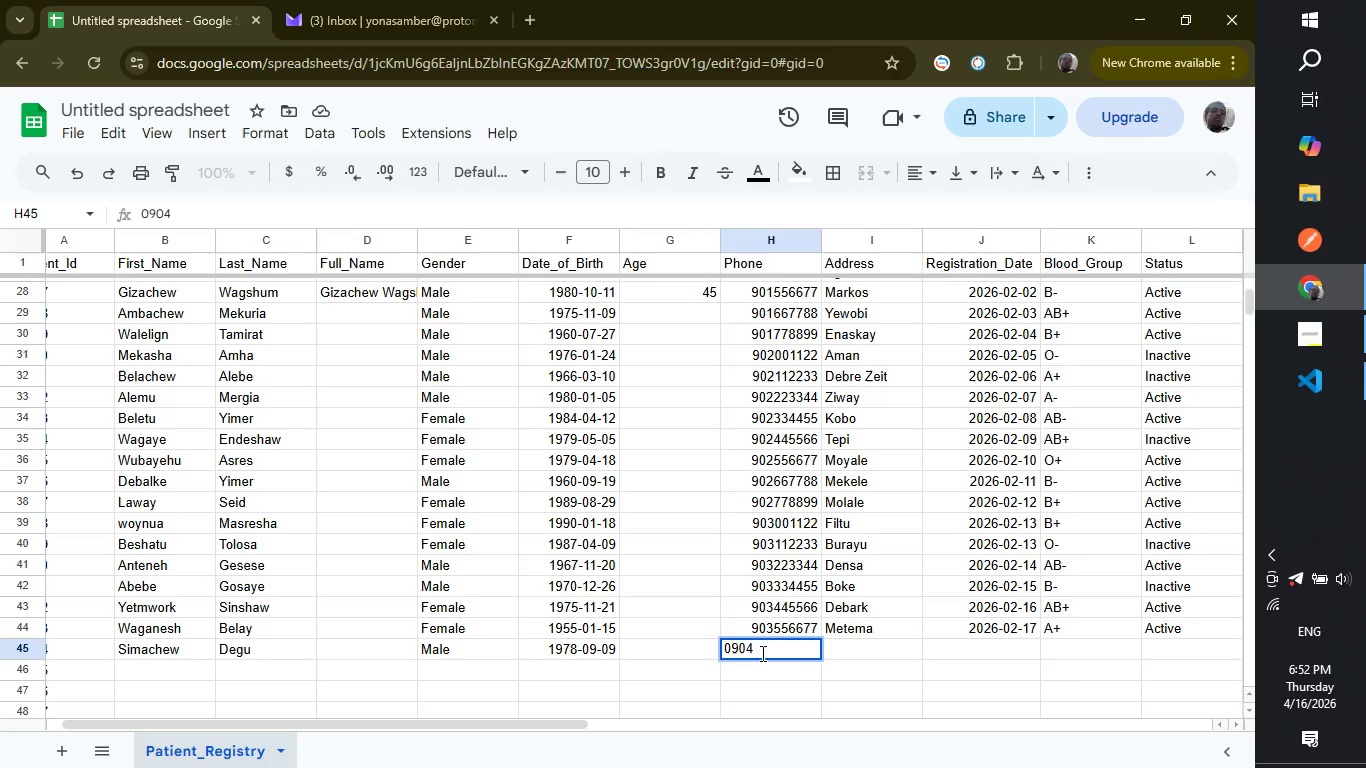 
wait(15.78)
 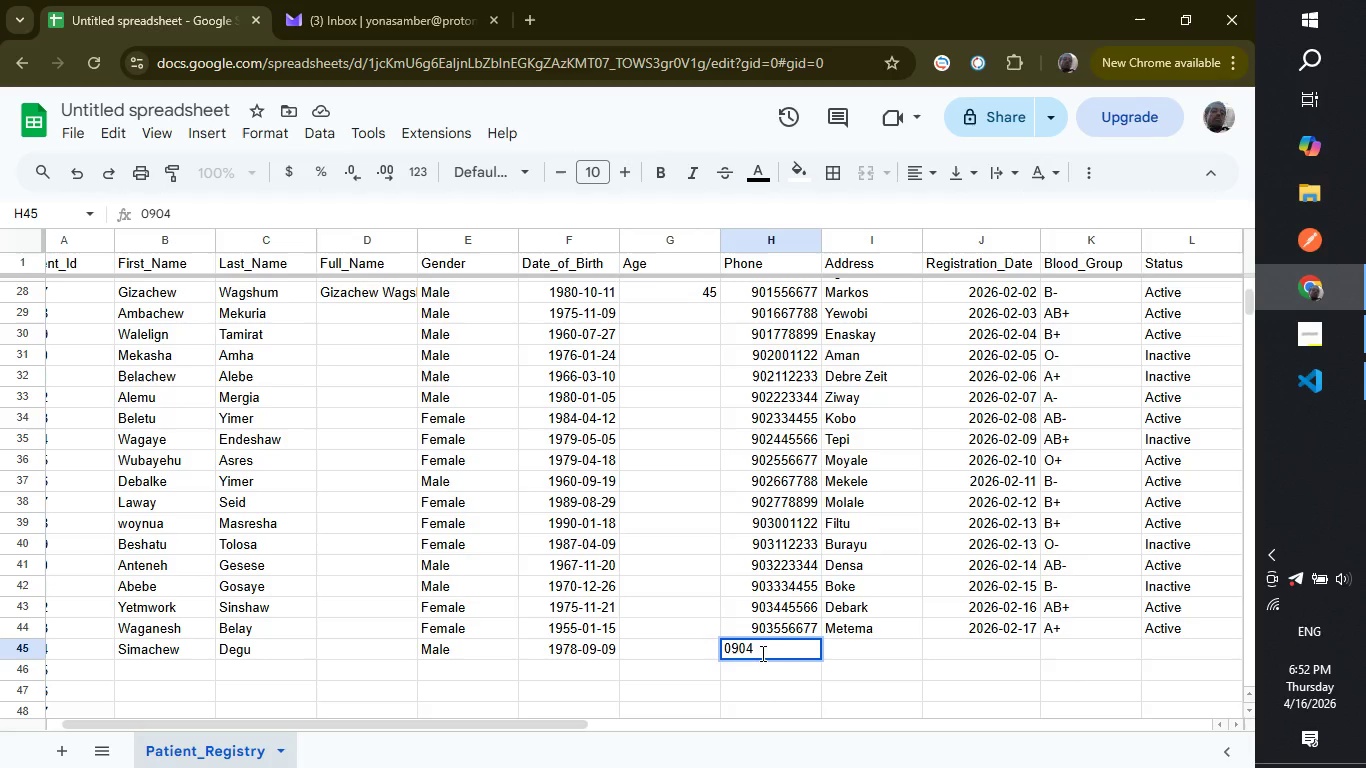 
key(Backspace)
type(3667788)
 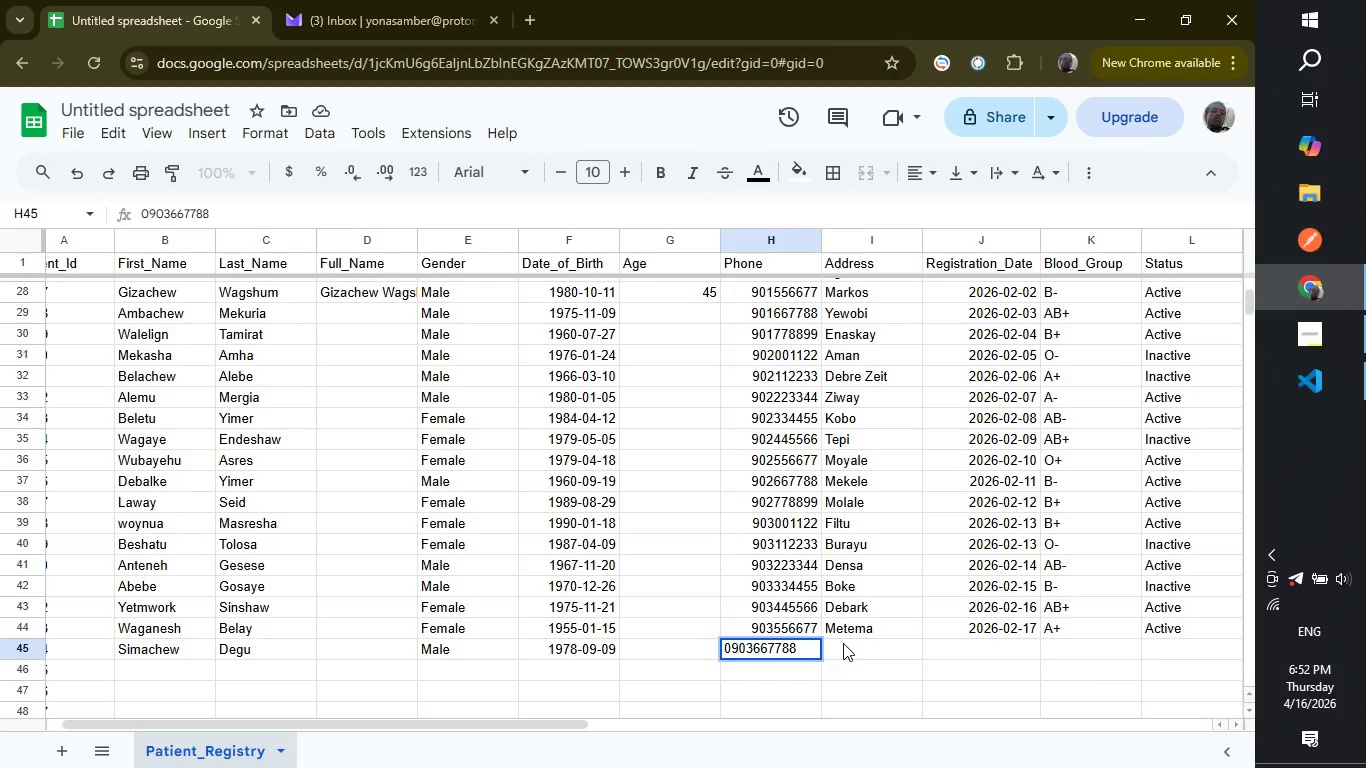 
left_click([843, 643])
 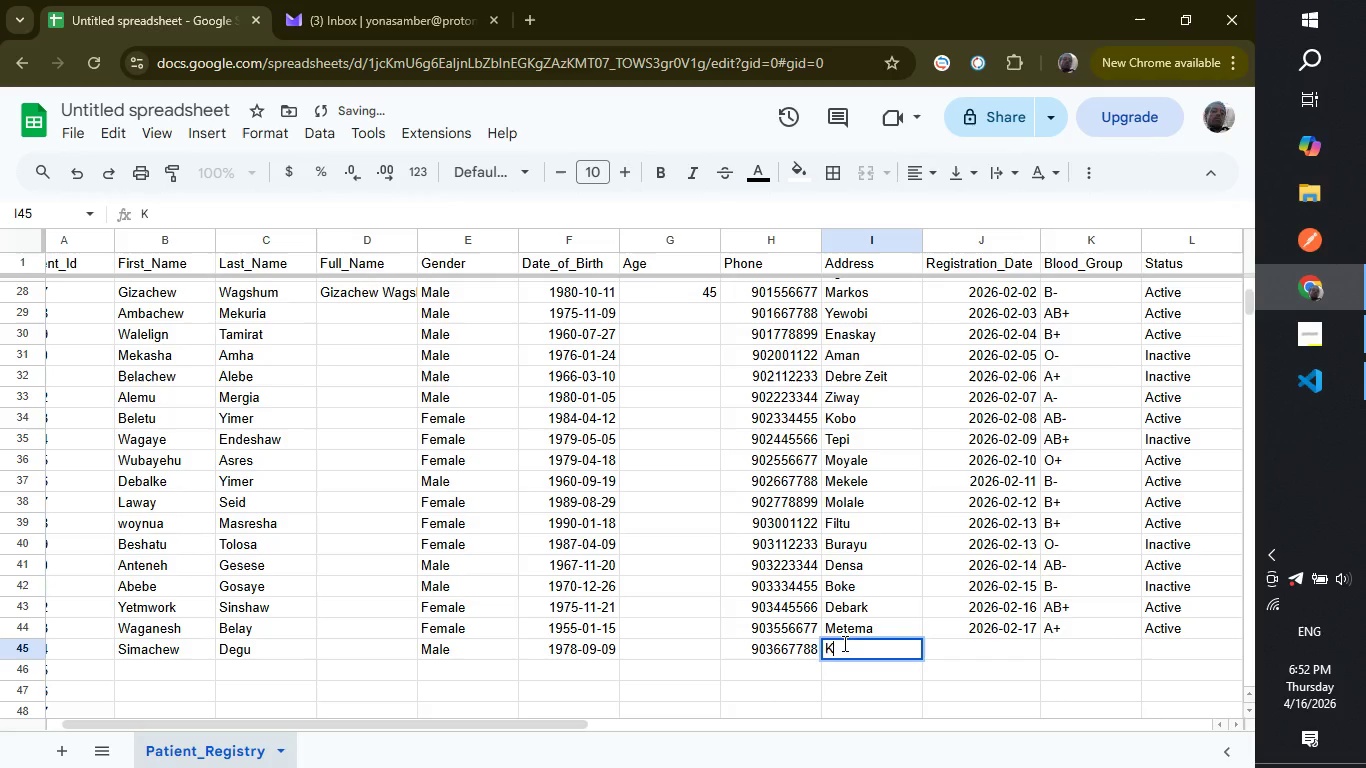 
type(Kua)
 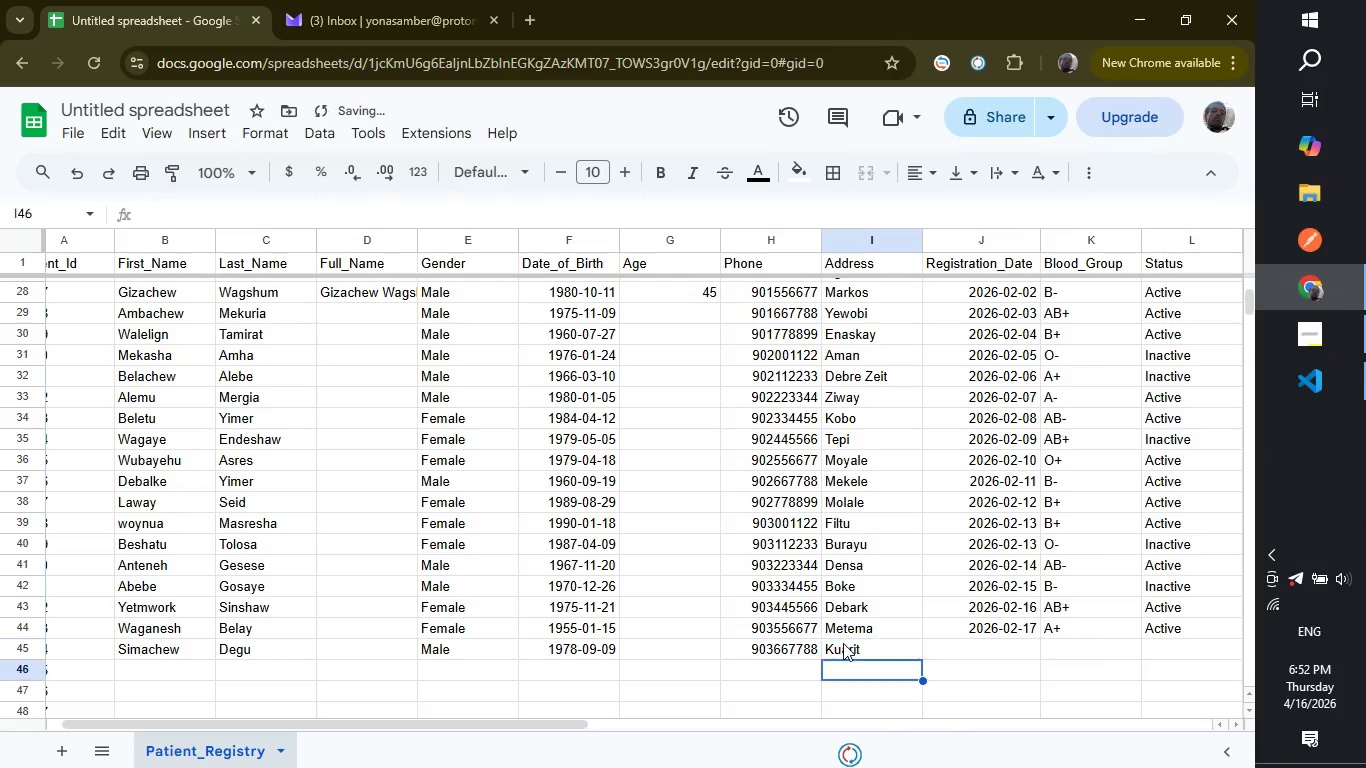 
key(Enter)
 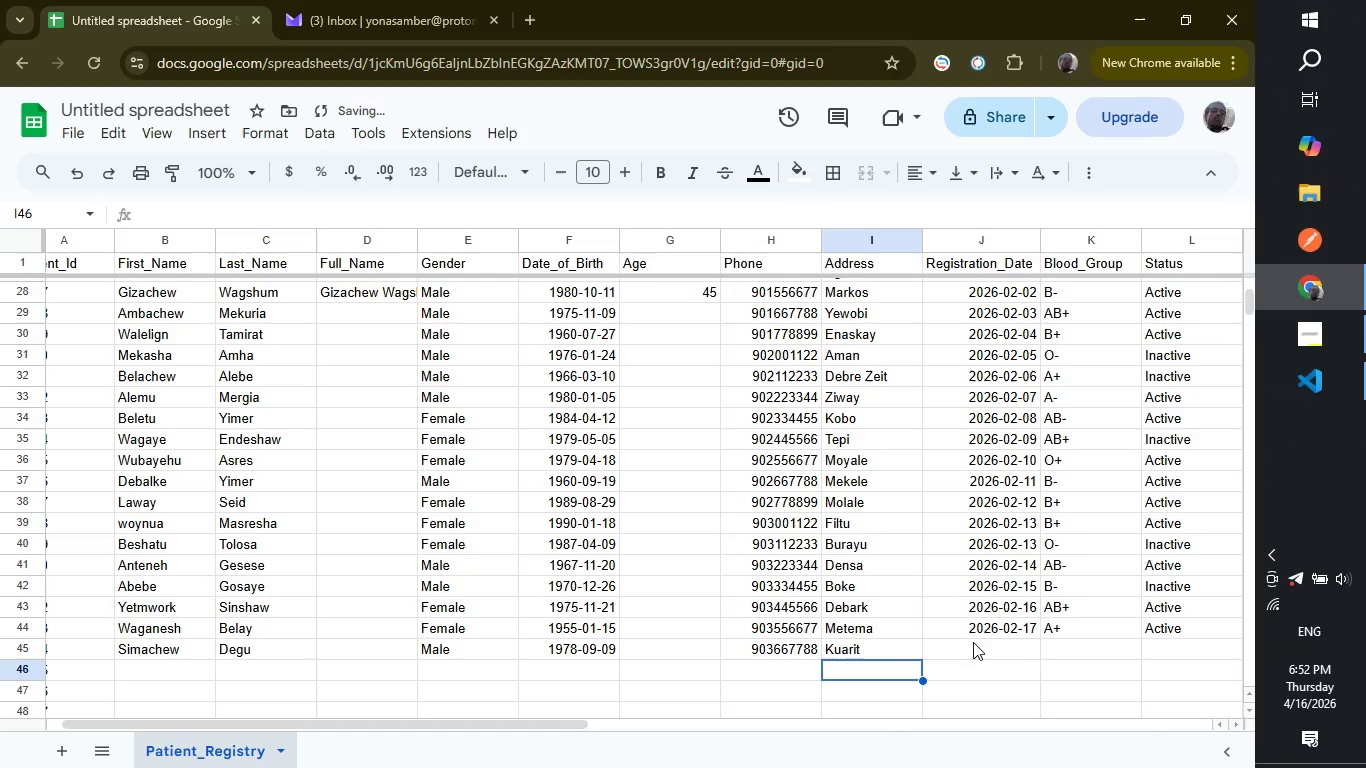 
left_click([973, 642])
 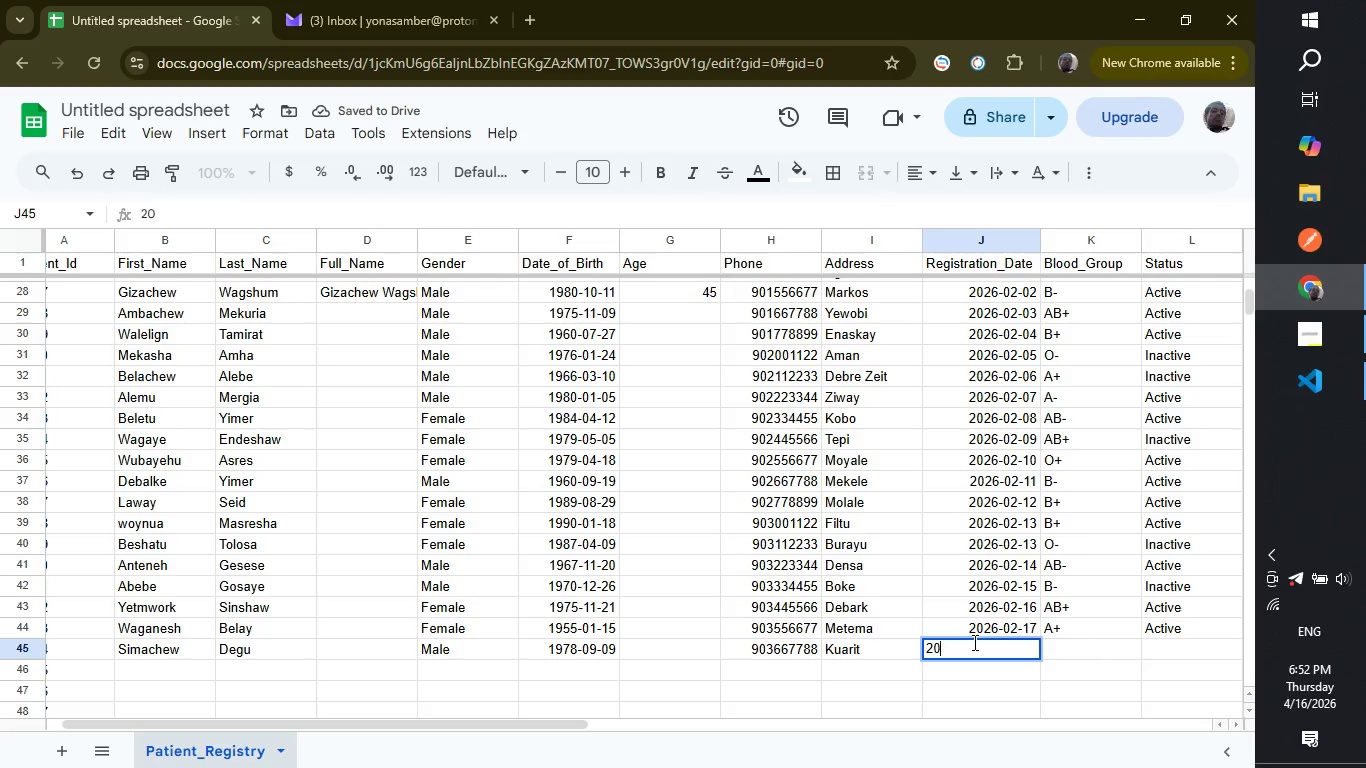 
type(2026-01)
key(Backspace)
type(2-)
 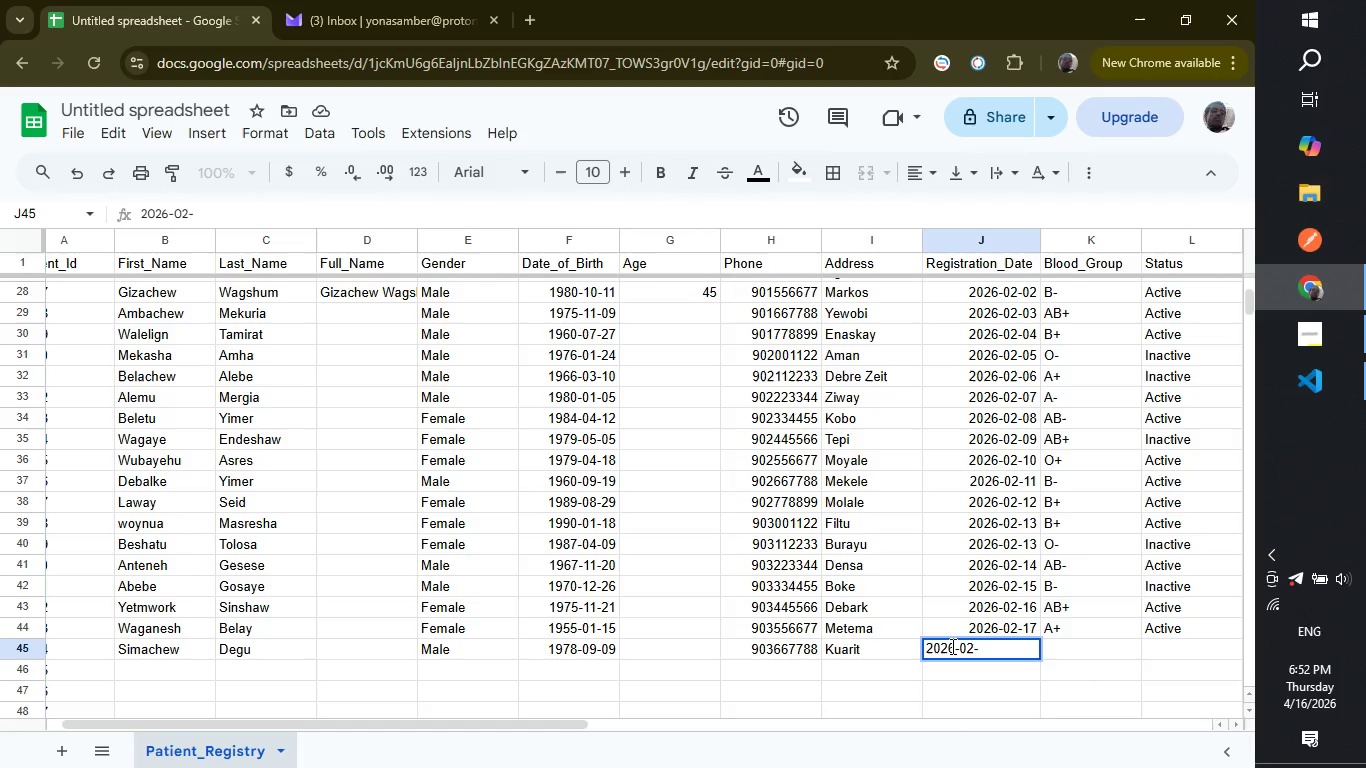 
wait(6.2)
 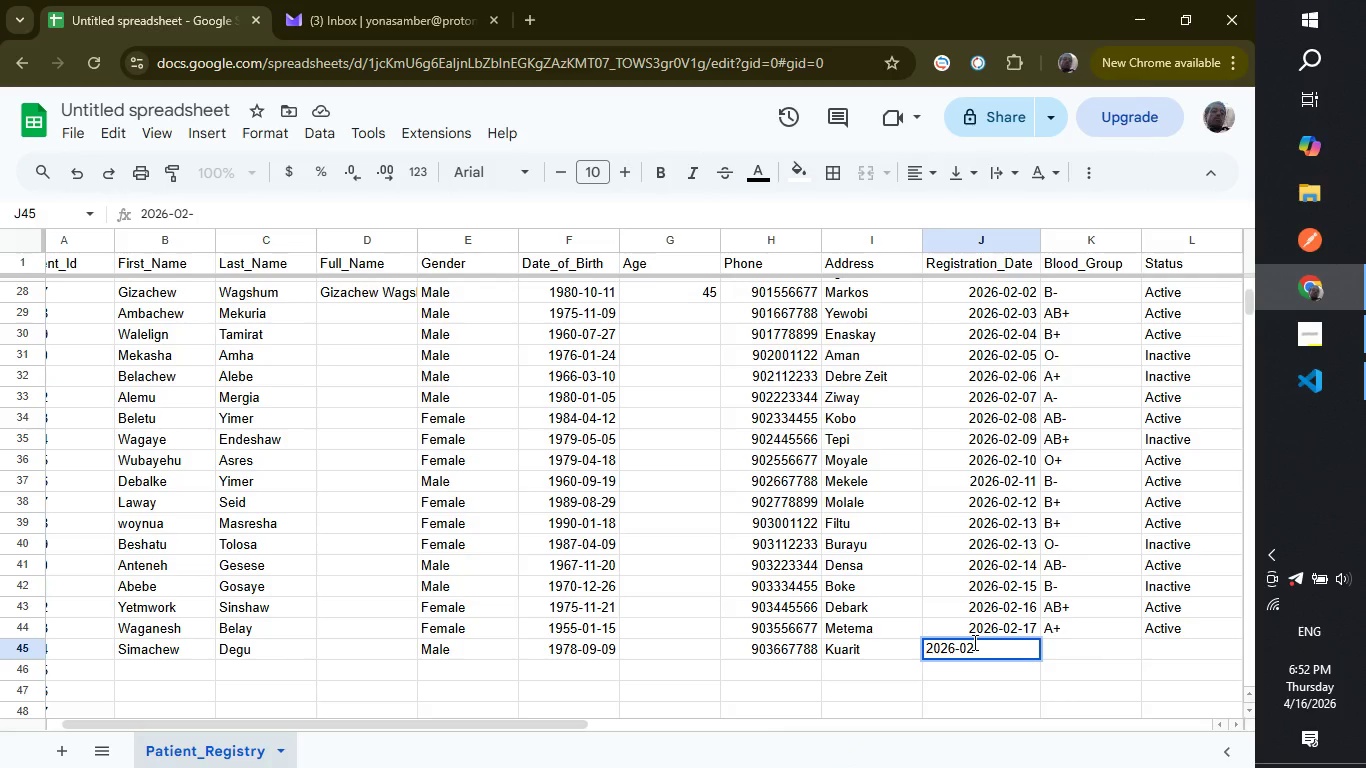 
left_click([951, 648])
 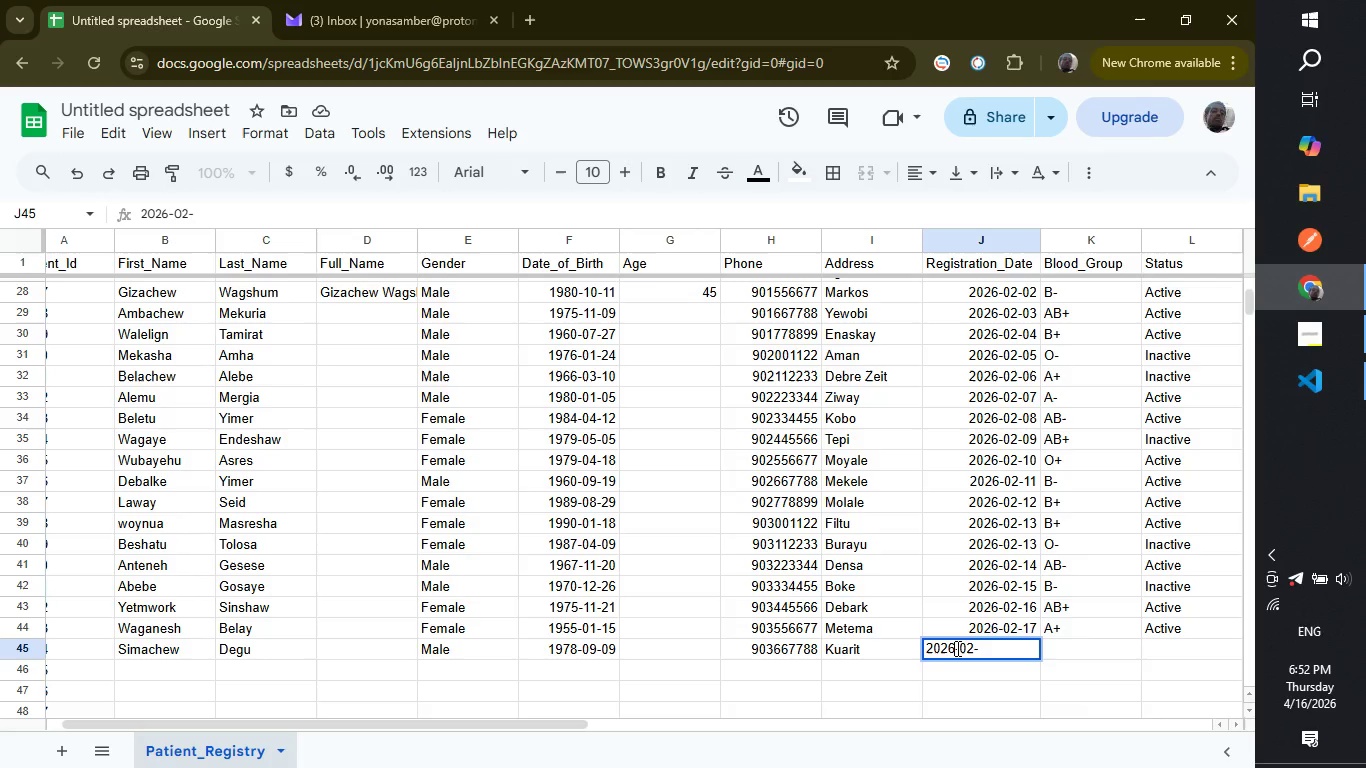 
left_click([956, 648])
 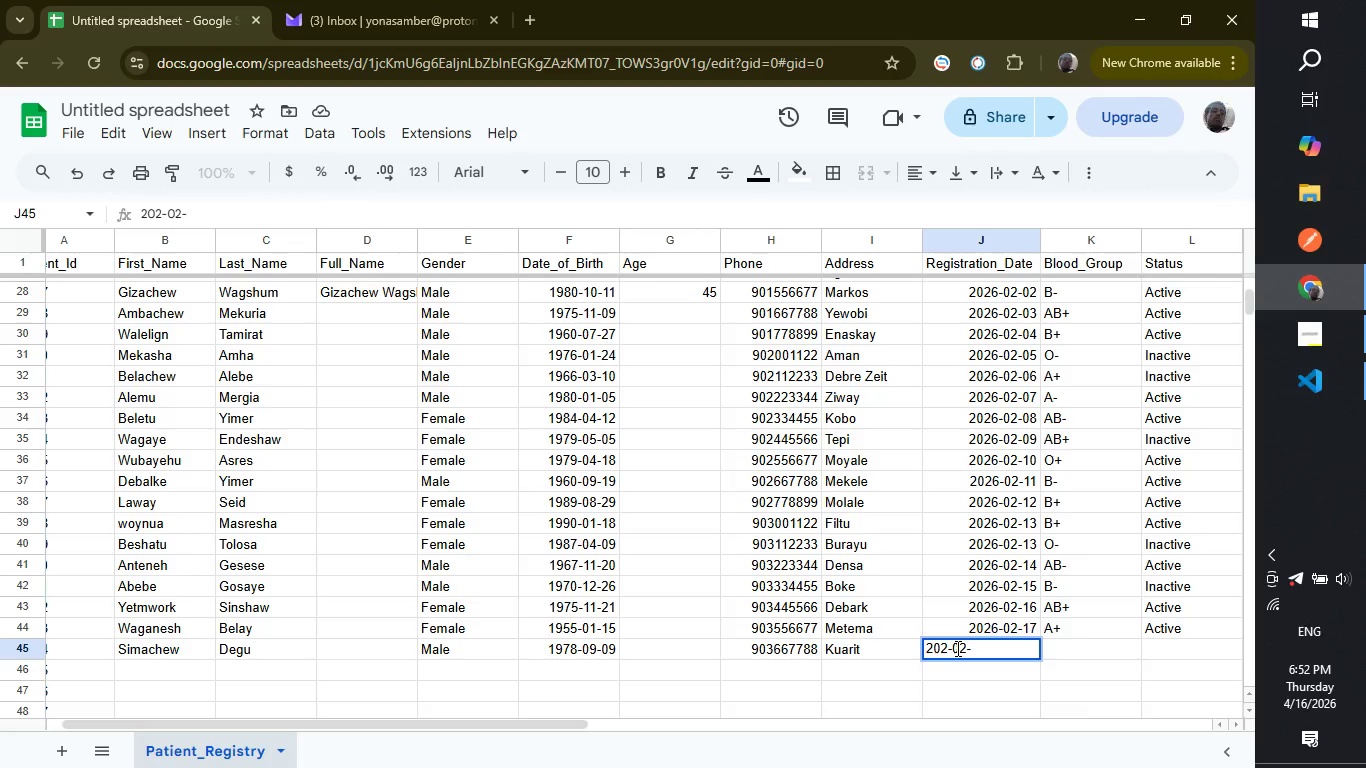 
key(Backspace)
 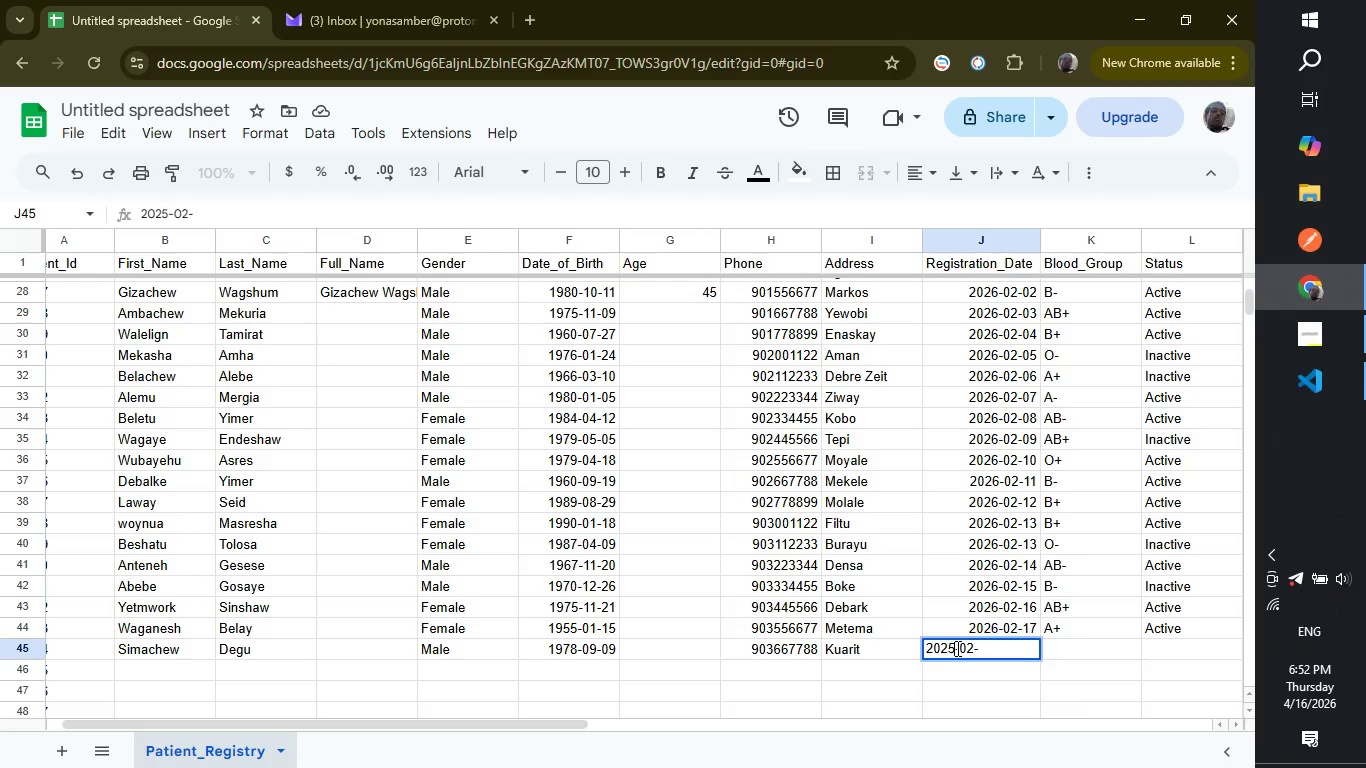 
key(5)
 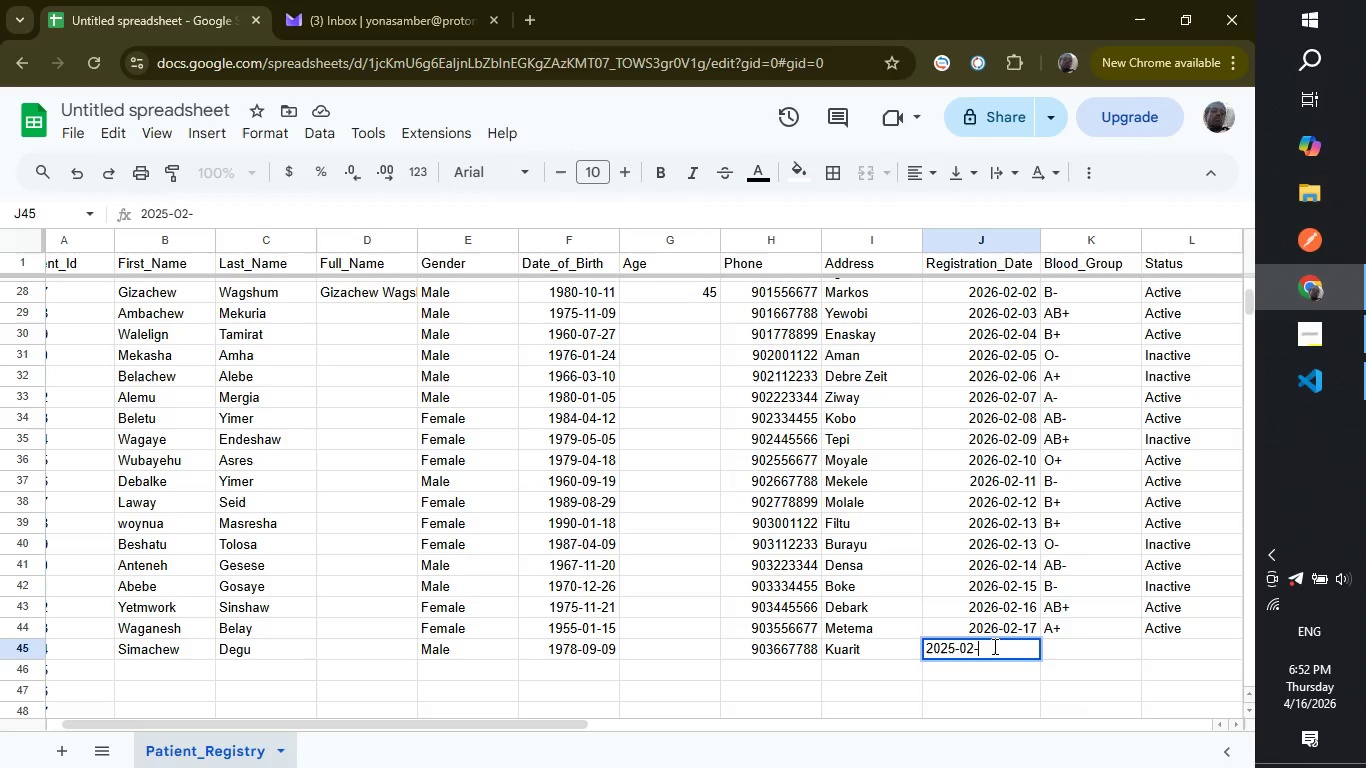 
left_click([993, 646])
 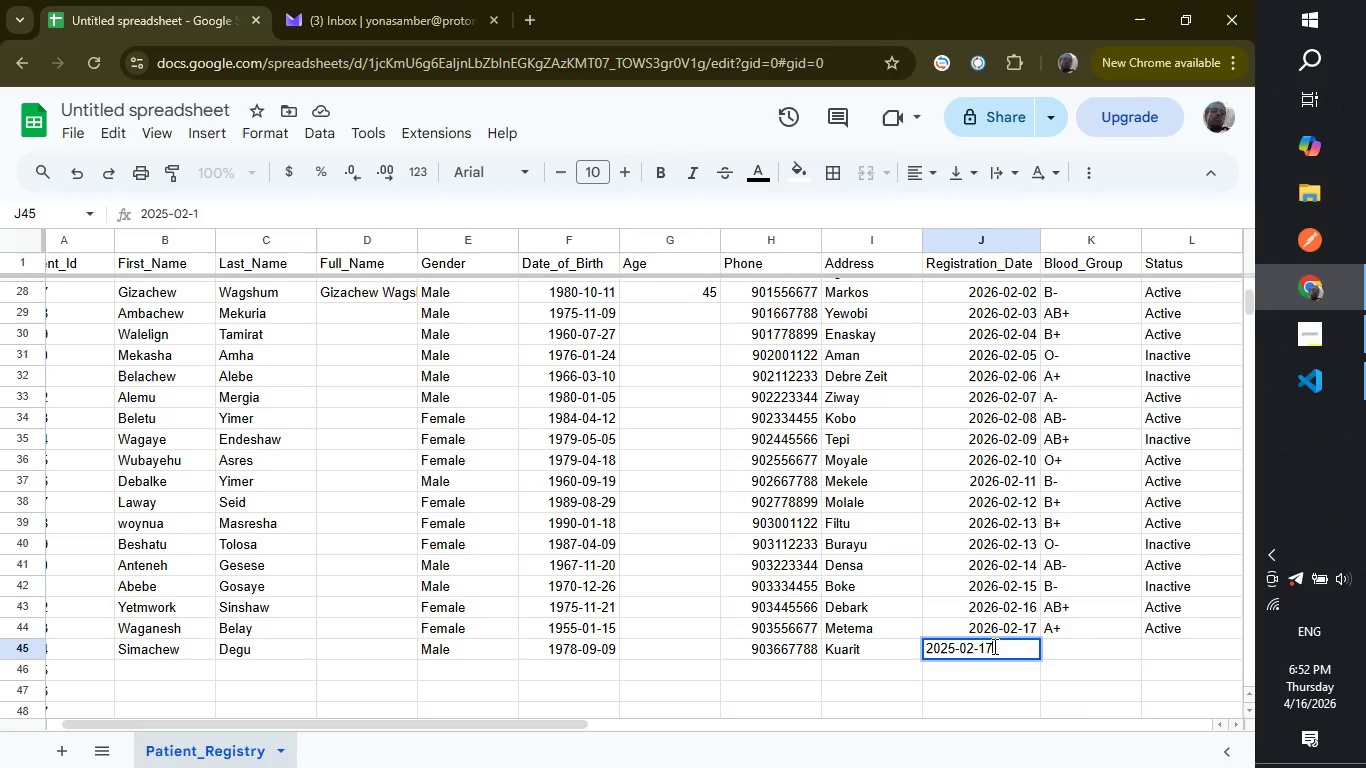 
type(17)
 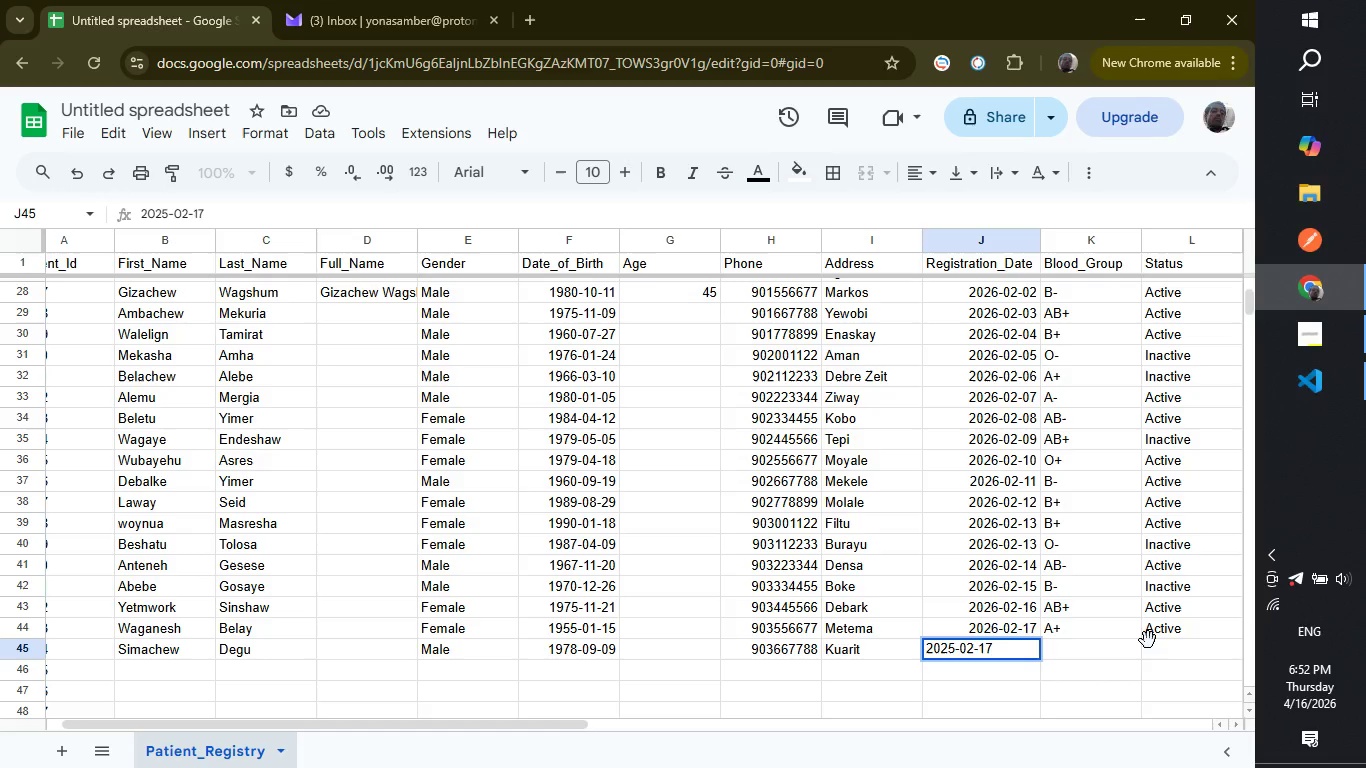 
left_click([1148, 640])
 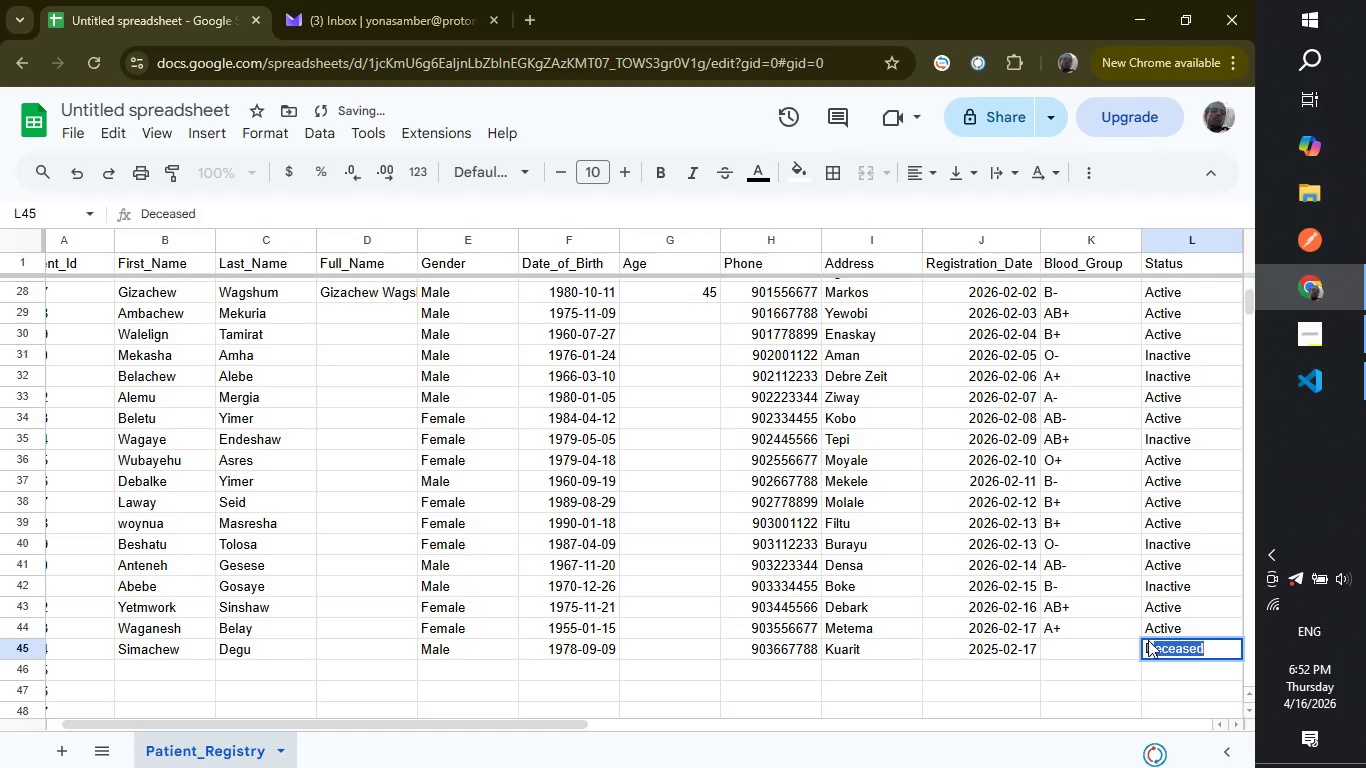 
key(Shift+ShiftRight)
 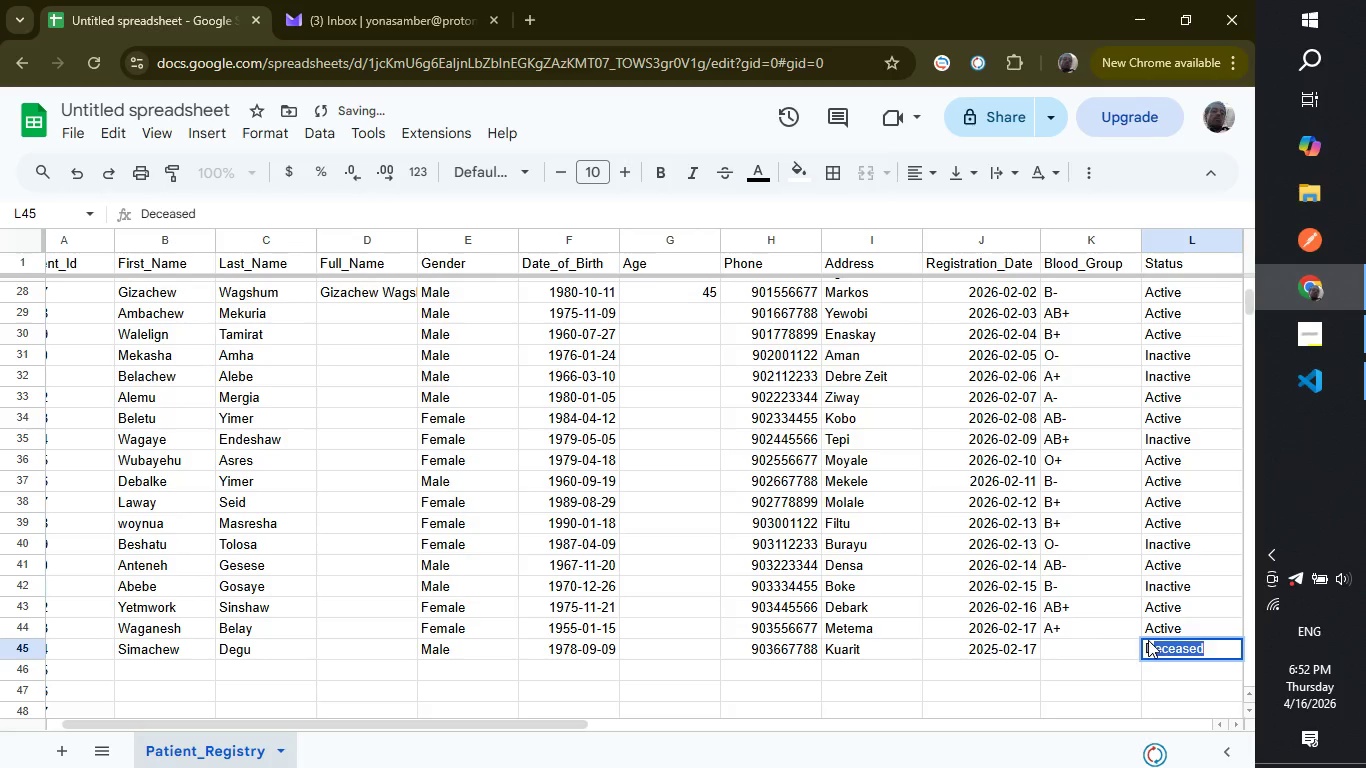 
key(Shift+D)
 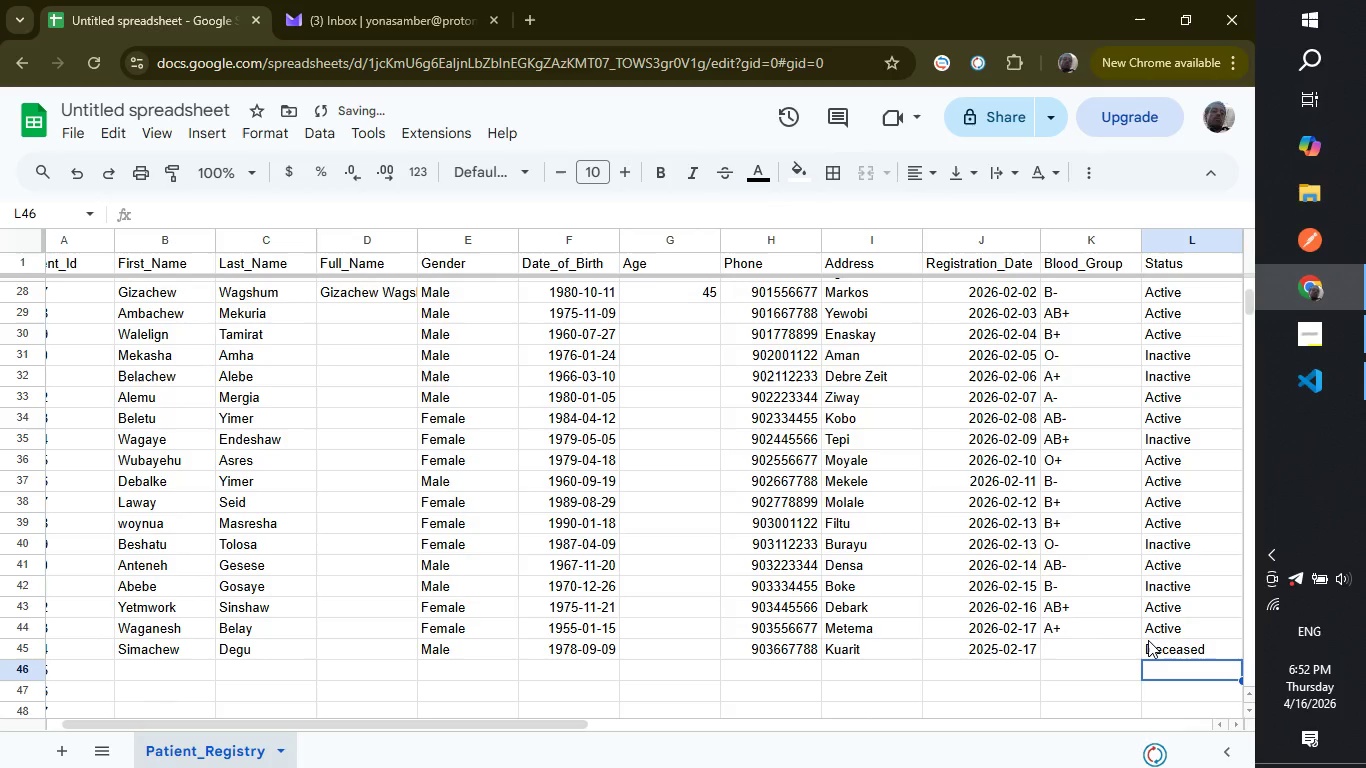 
key(Enter)
 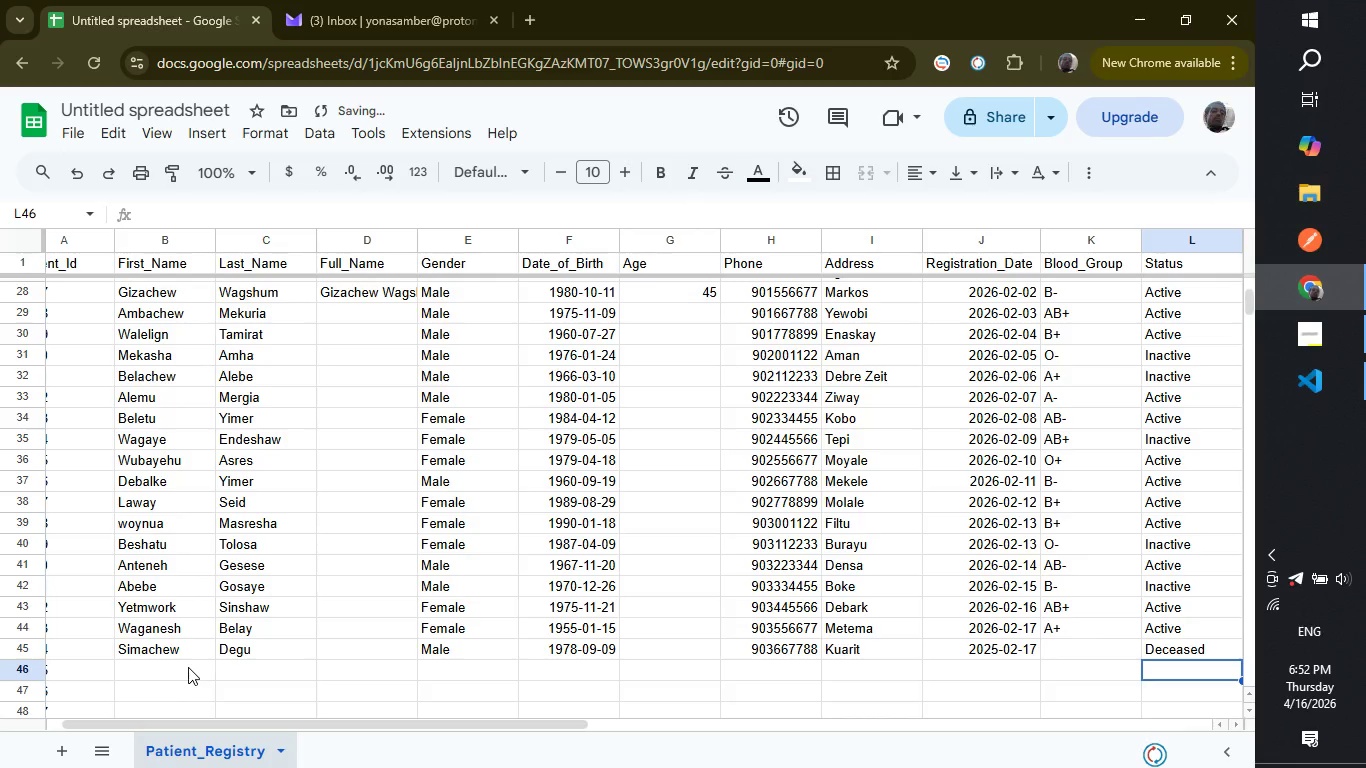 
left_click([188, 667])
 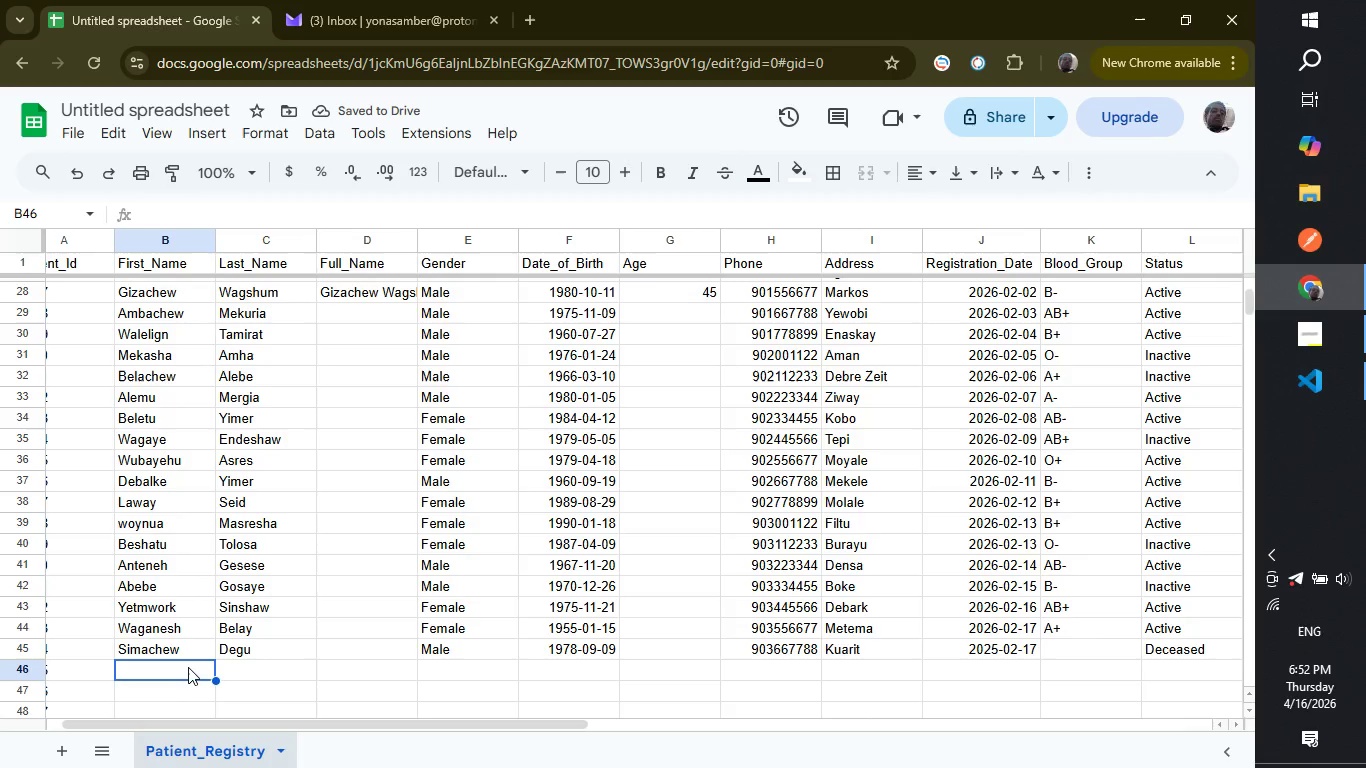 
type(Simegnew)
 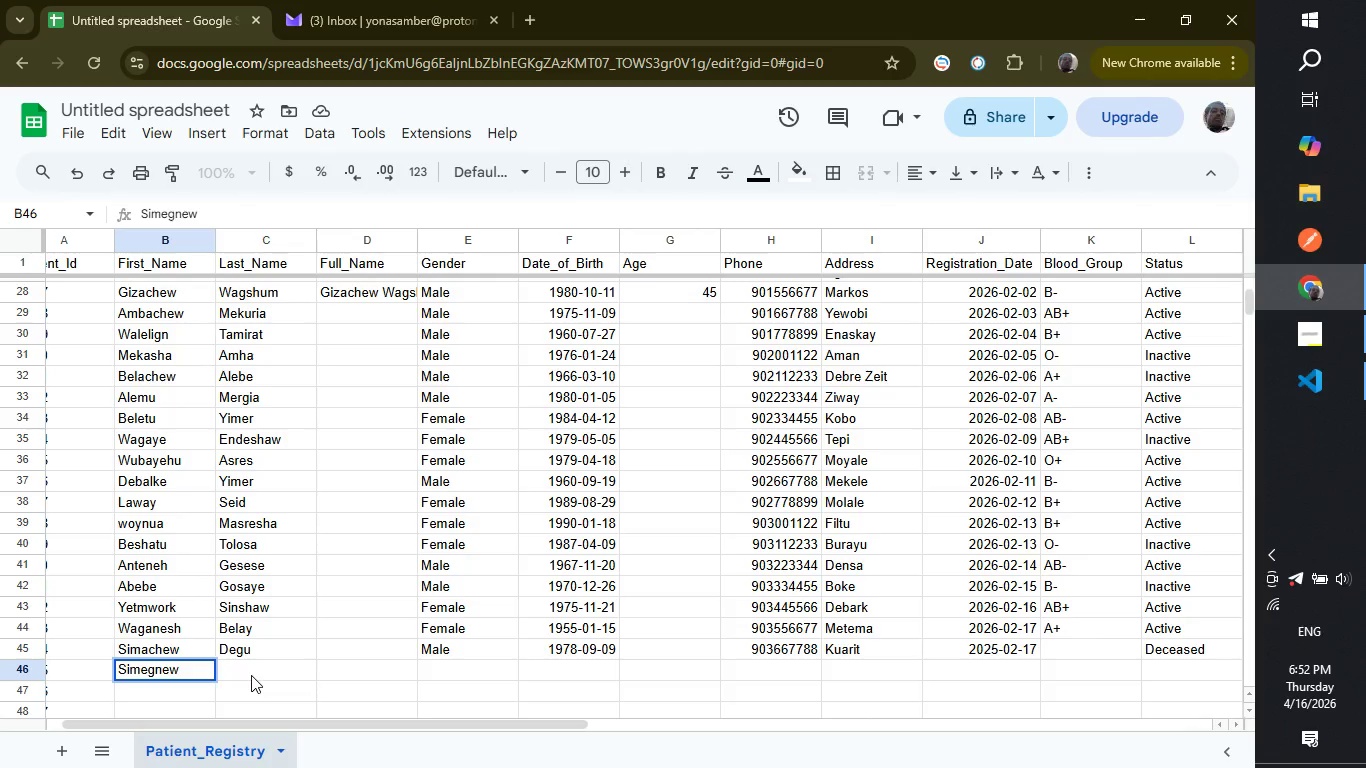 
left_click([251, 675])
 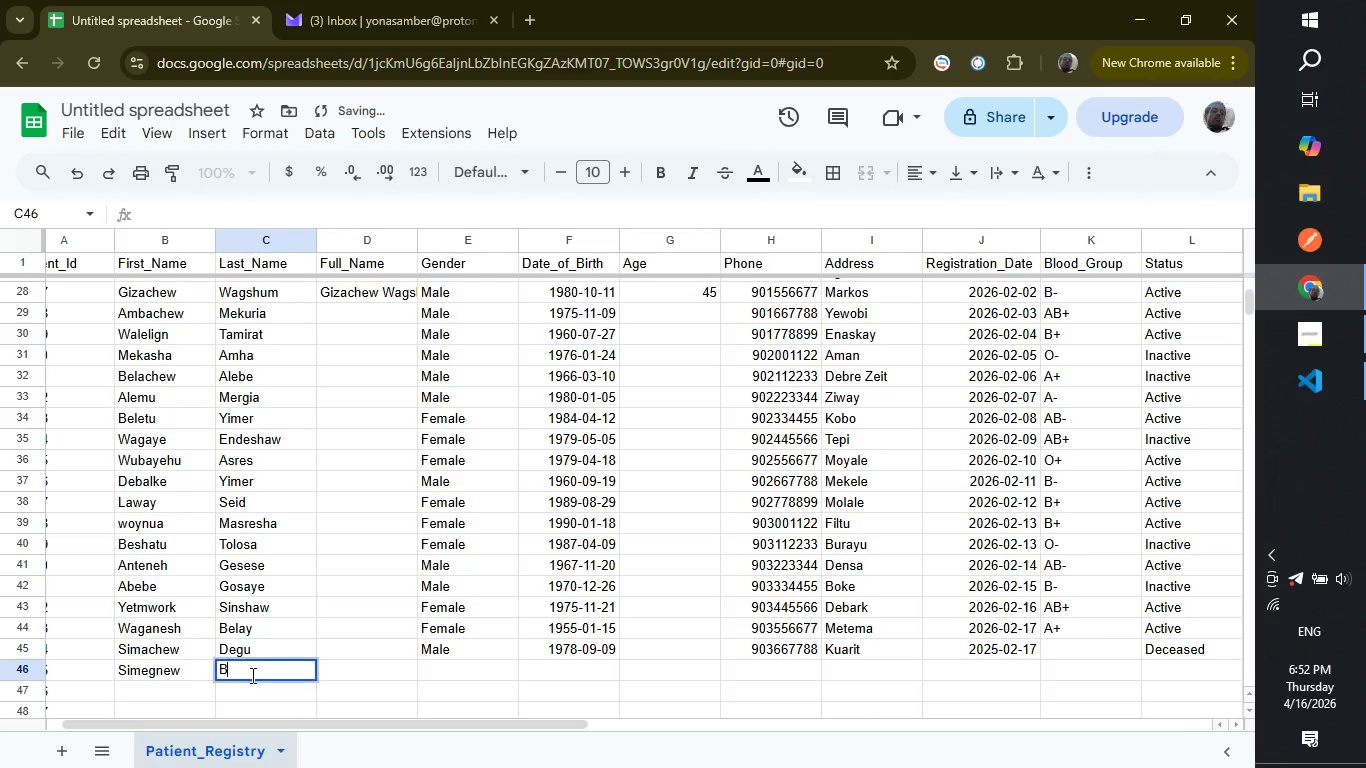 
type(Bekele)
 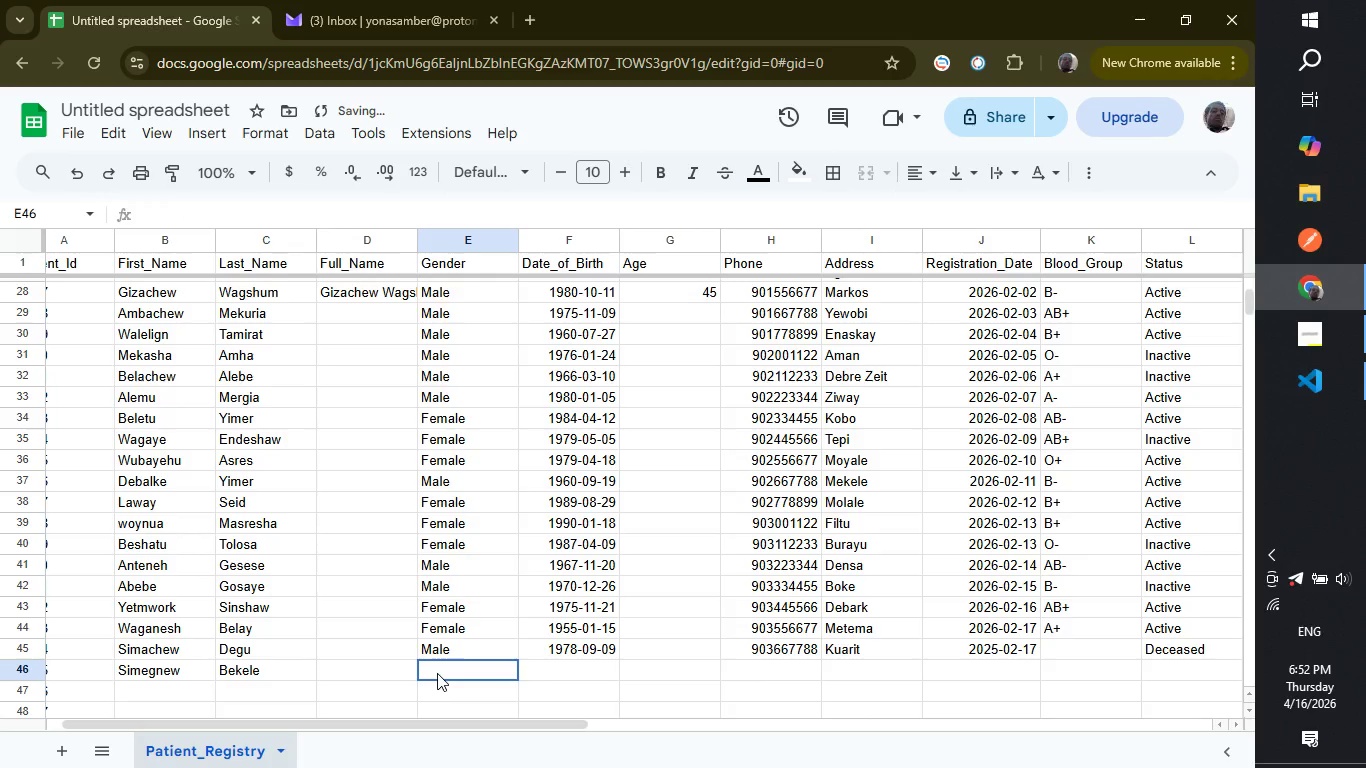 
left_click([437, 673])
 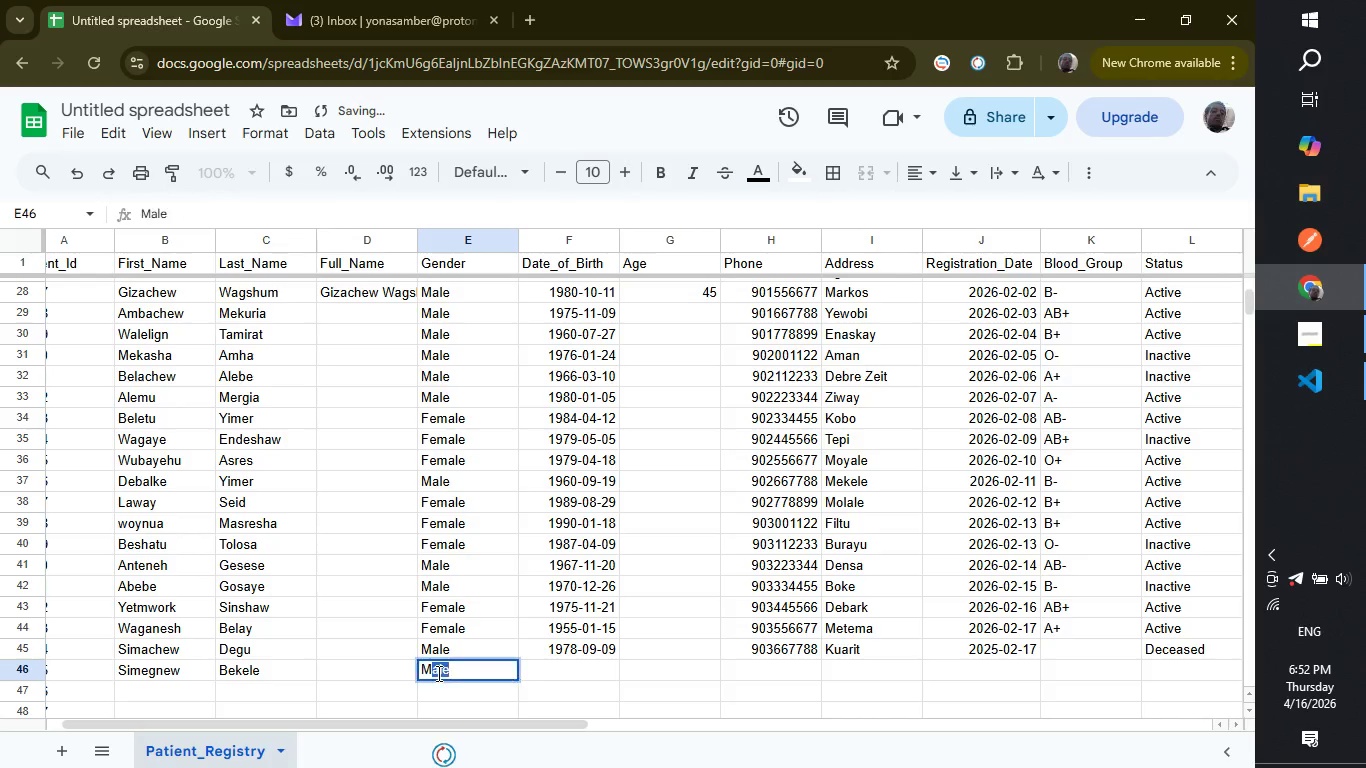 
type(Male)
 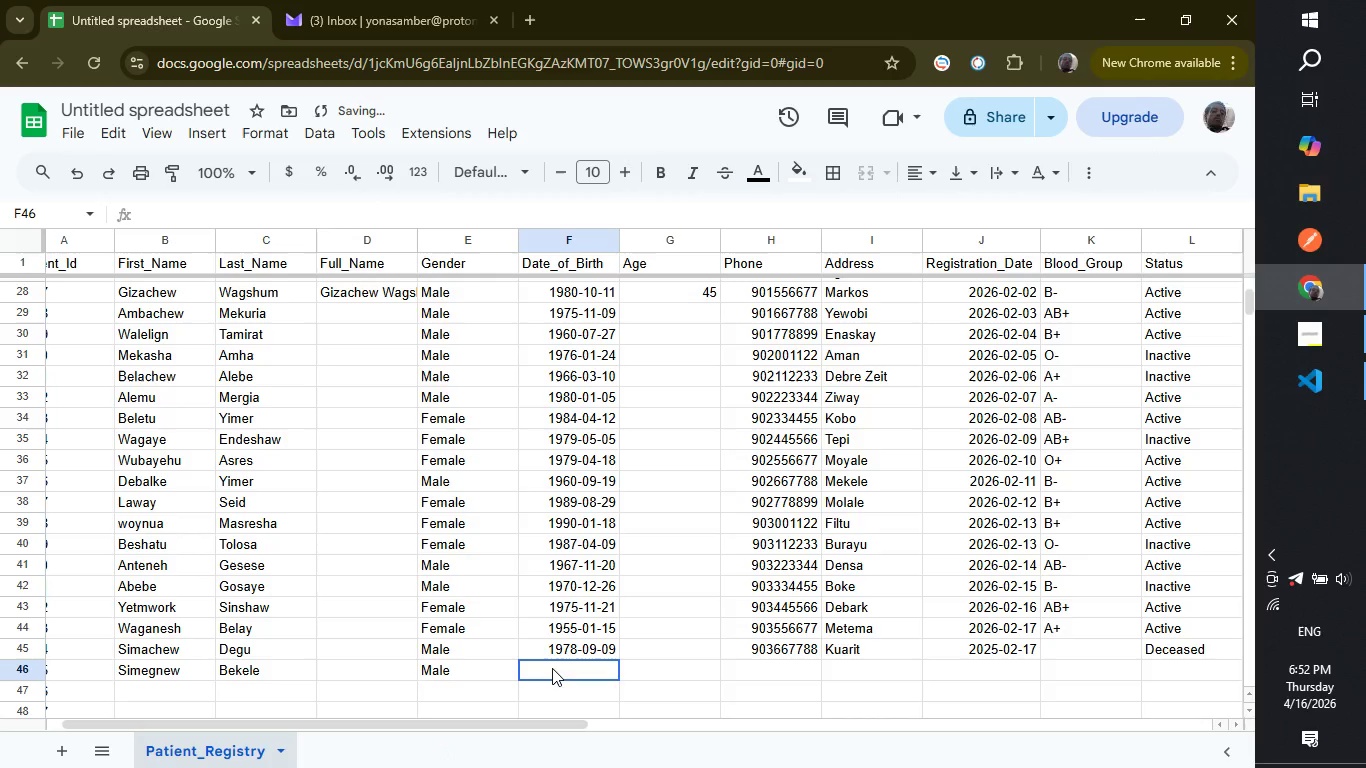 
left_click([552, 668])
 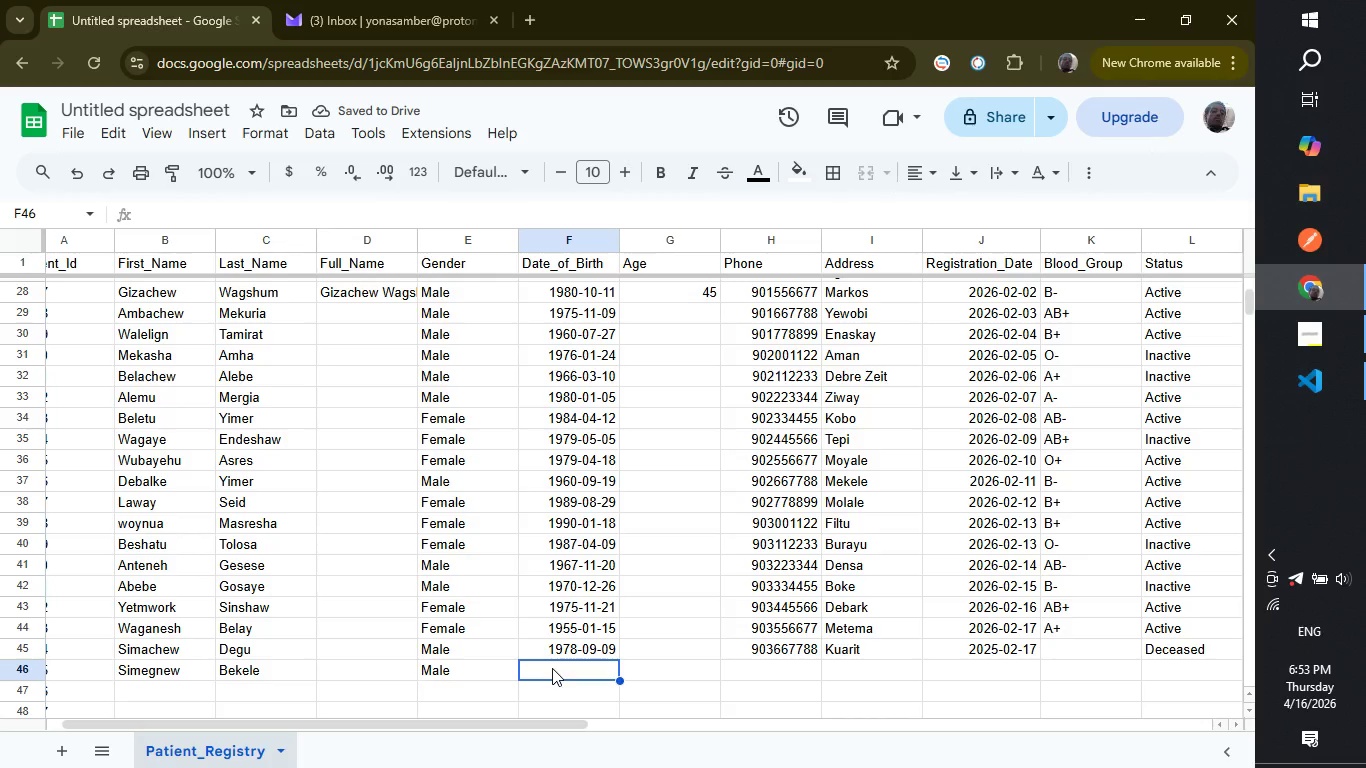 
type(1966-05-04)
 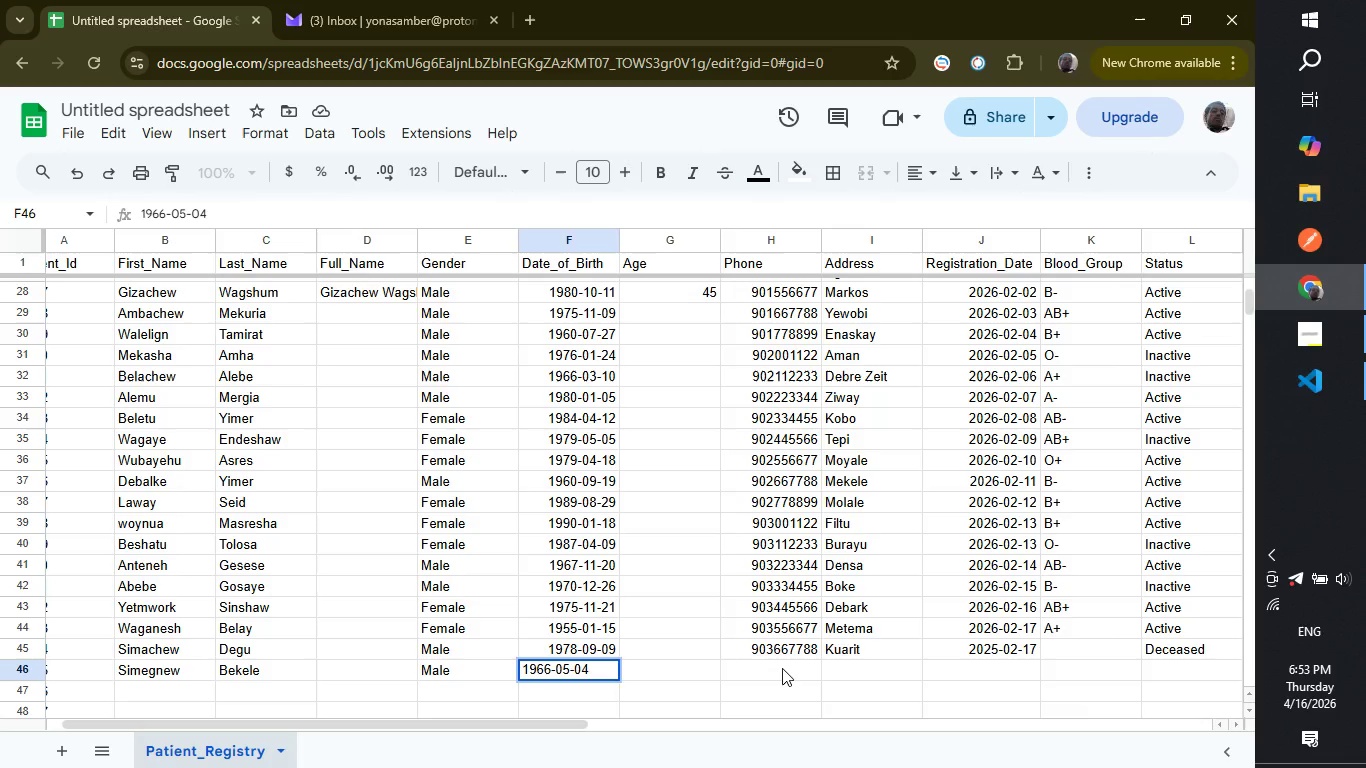 
left_click([782, 668])
 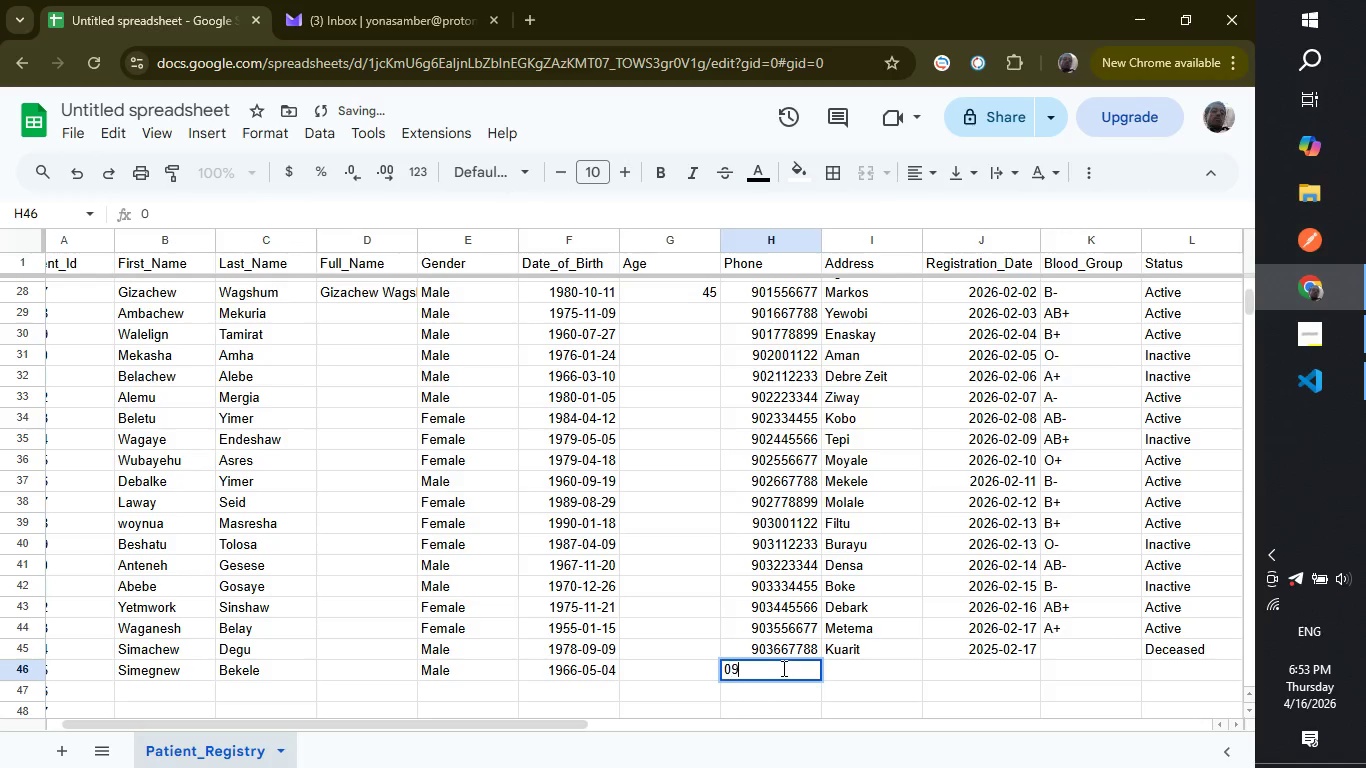 
type(0903)
 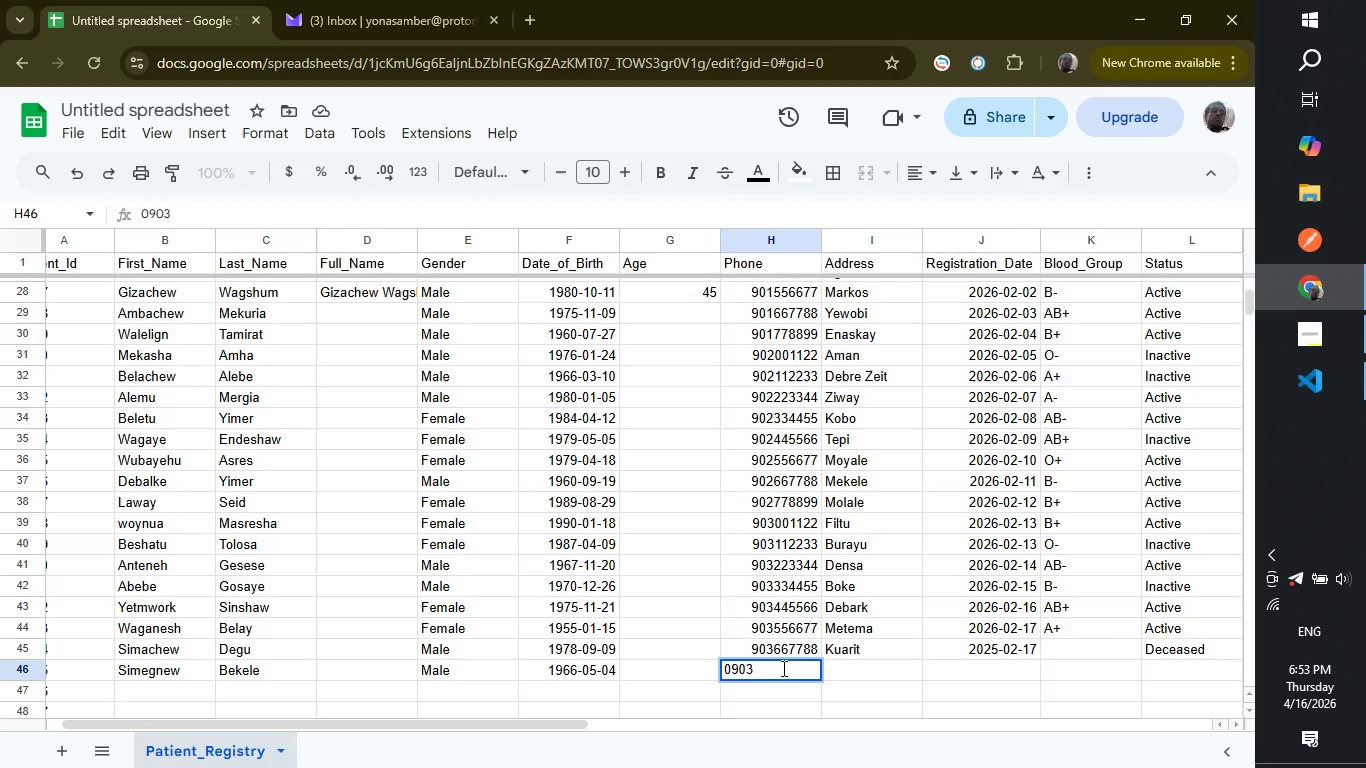 
type(778899)
 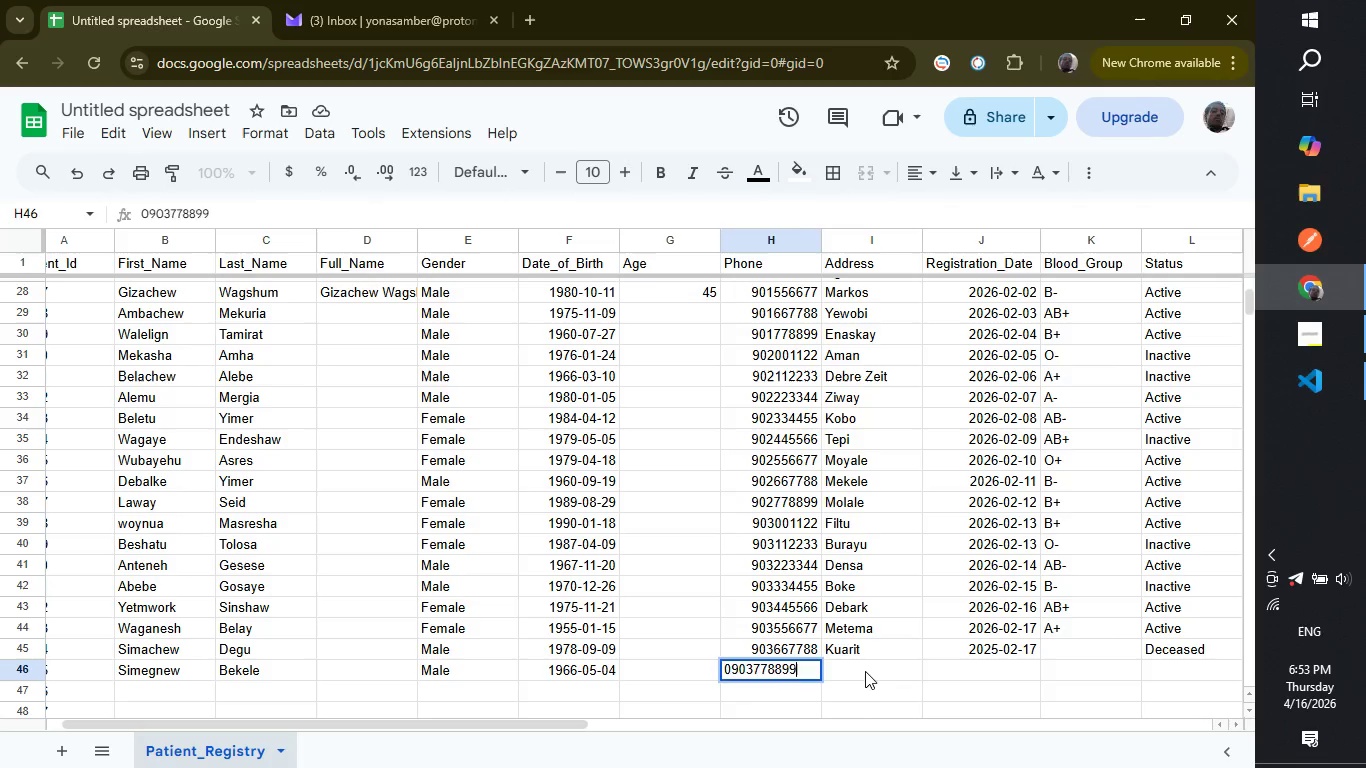 
left_click([865, 670])
 